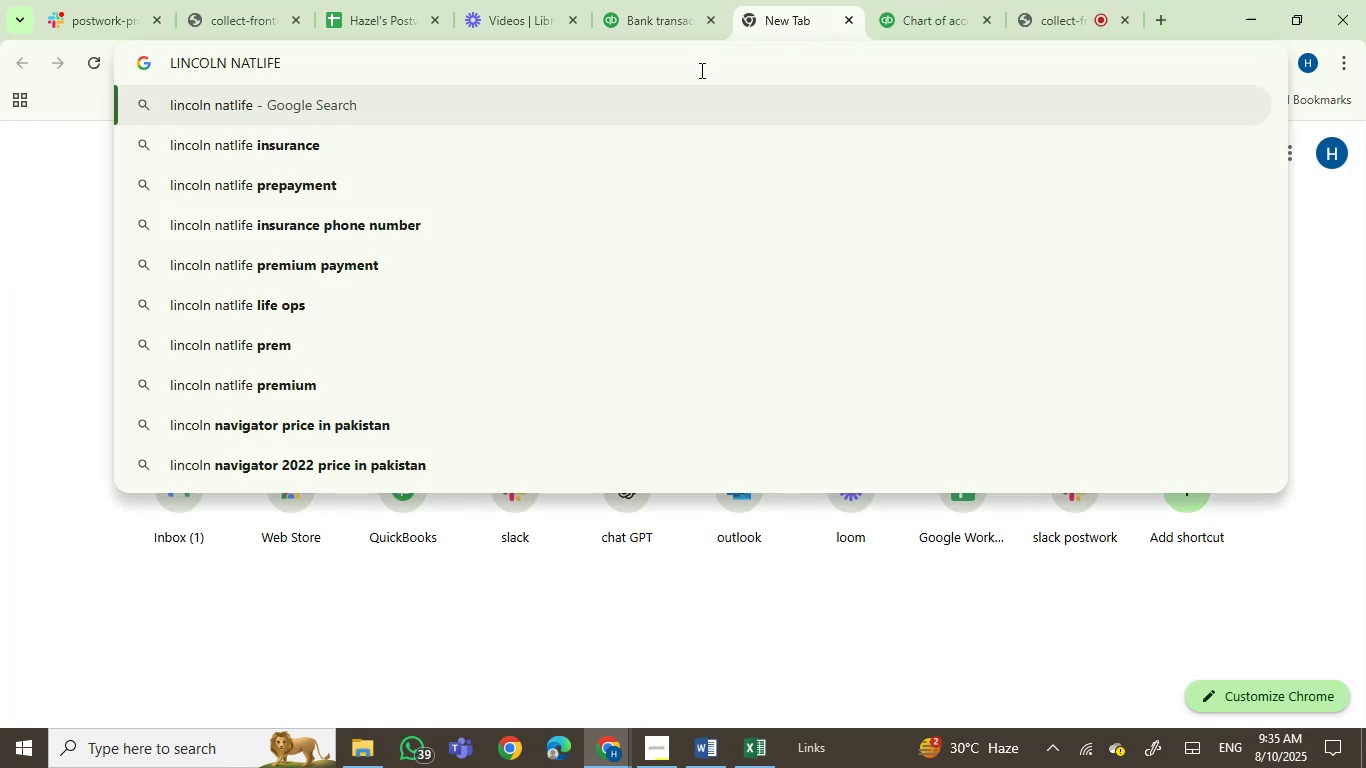 
key(Enter)
 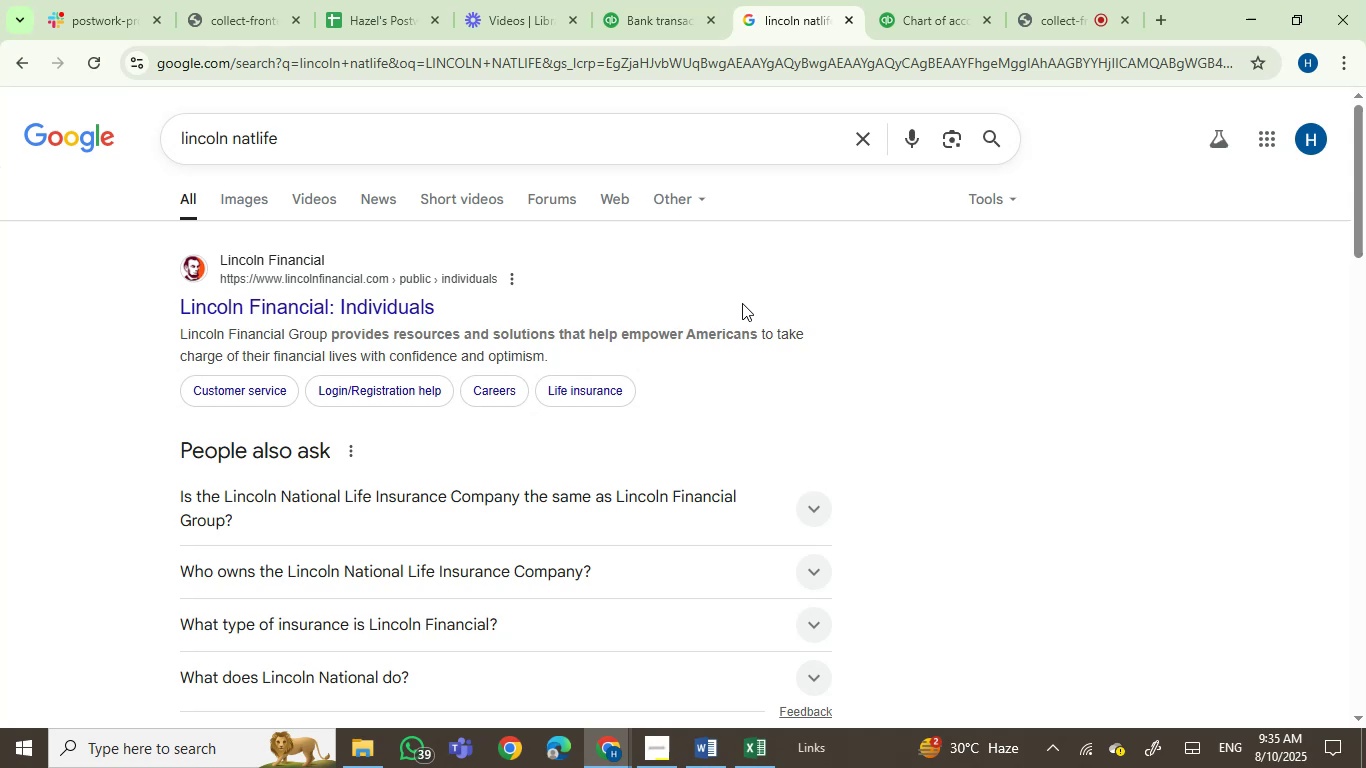 
wait(14.81)
 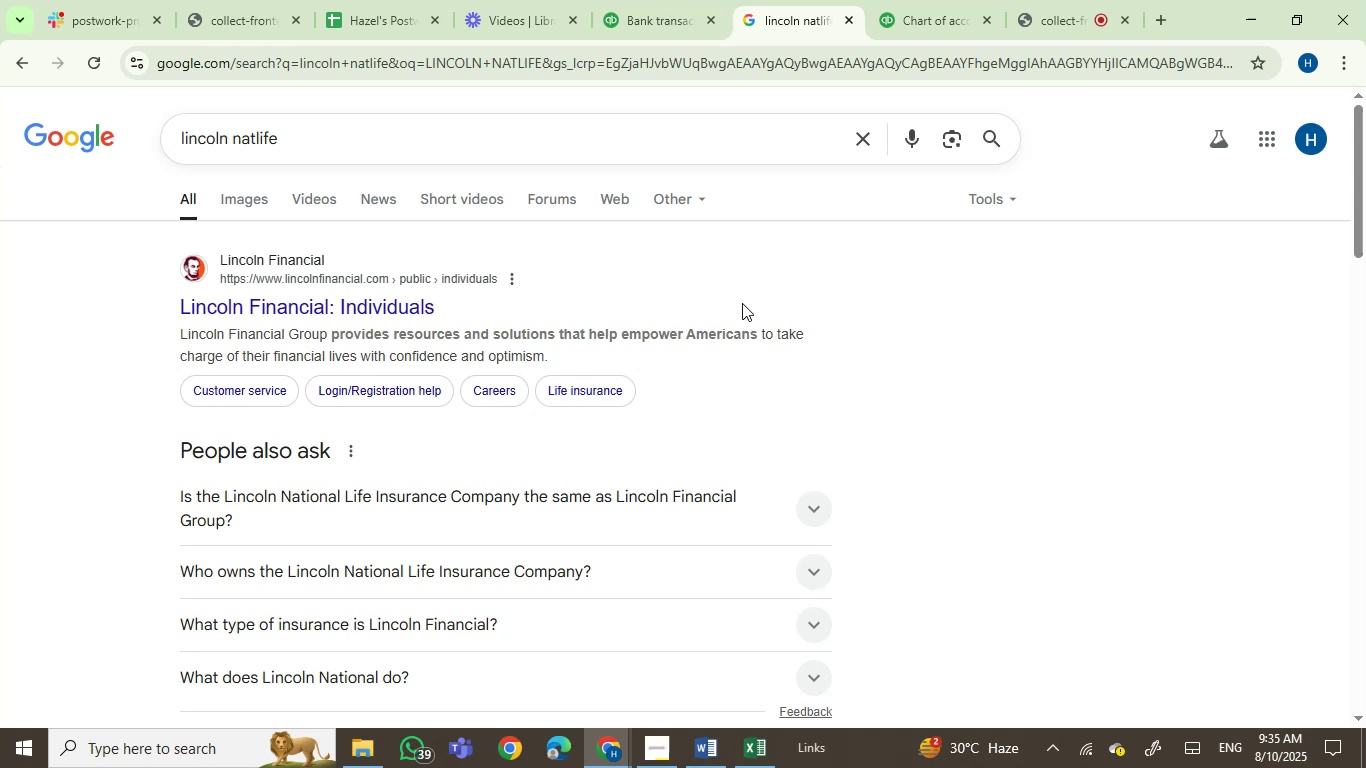 
left_click([1160, 22])
 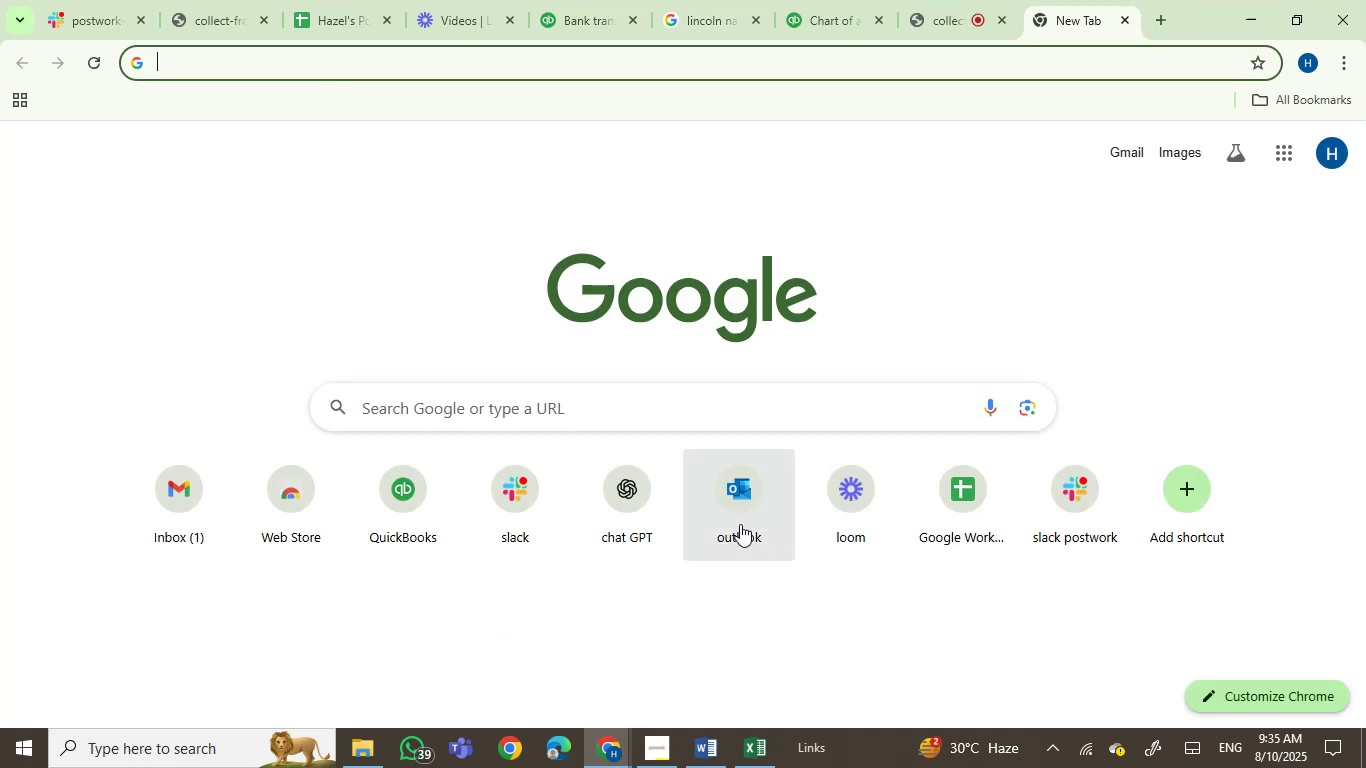 
left_click([605, 510])
 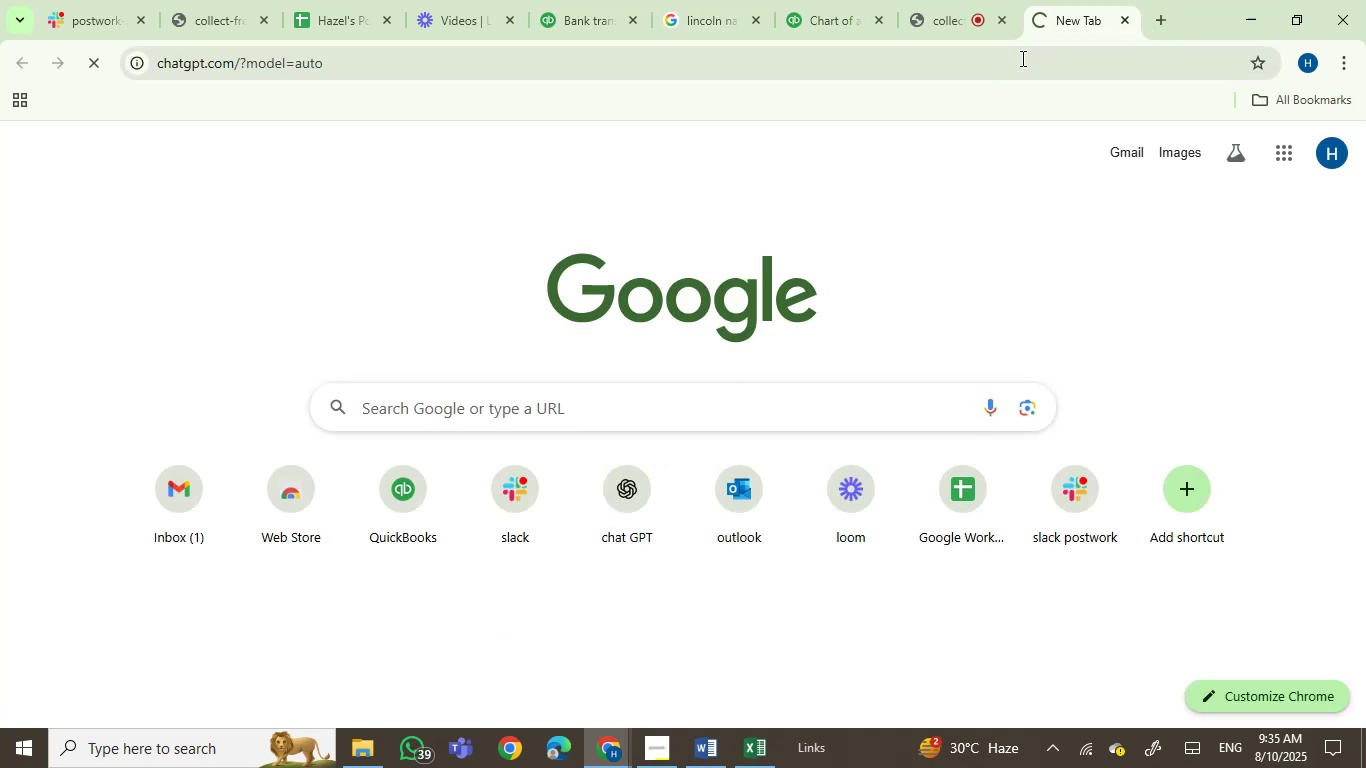 
left_click_drag(start_coordinate=[1085, 10], to_coordinate=[824, 10])
 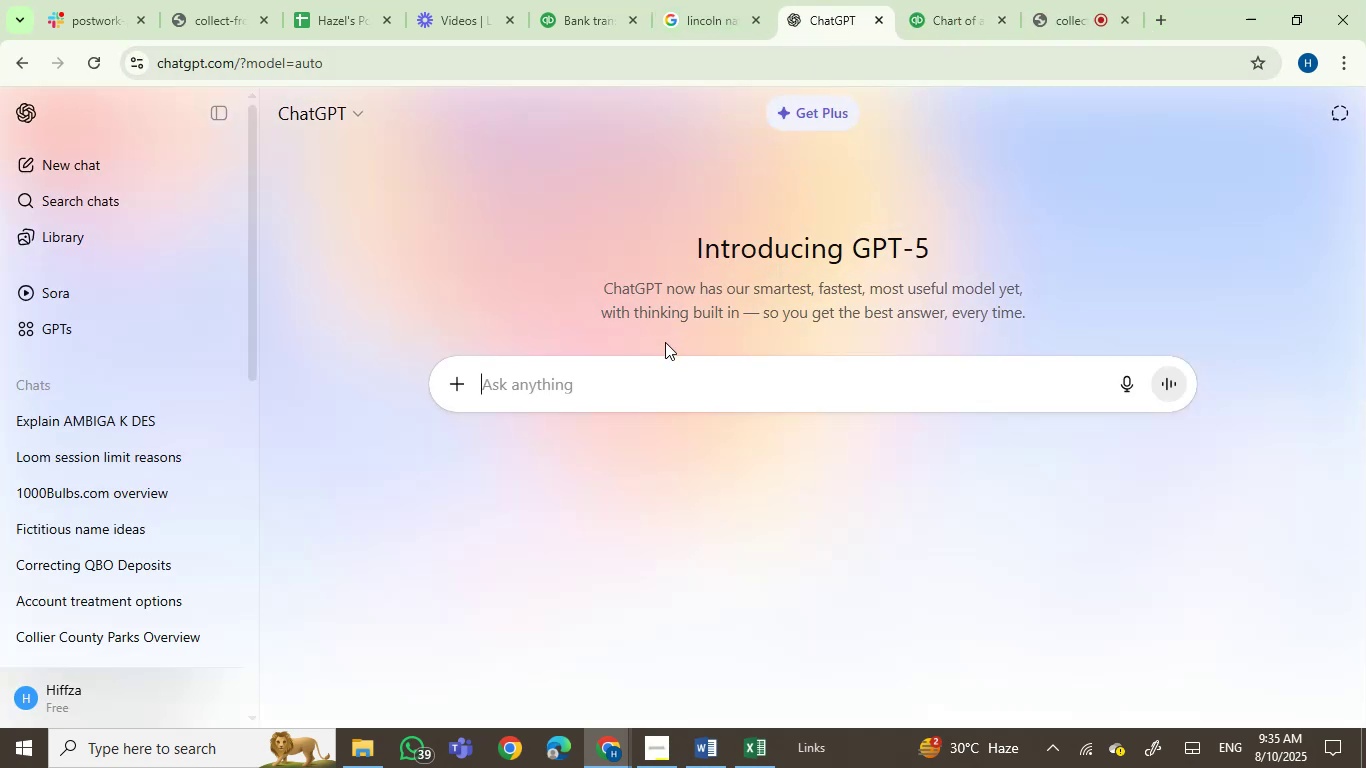 
key(Control+V)
 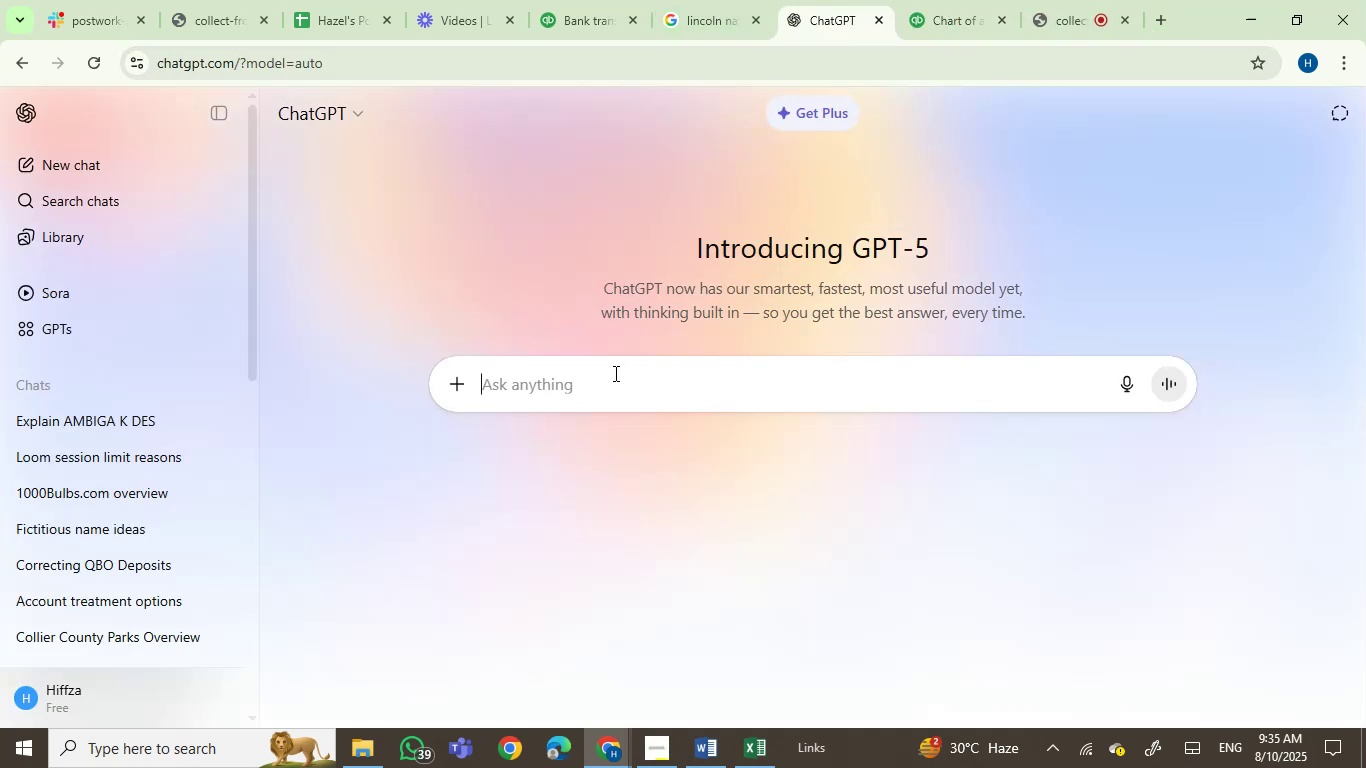 
type( plz classify )
 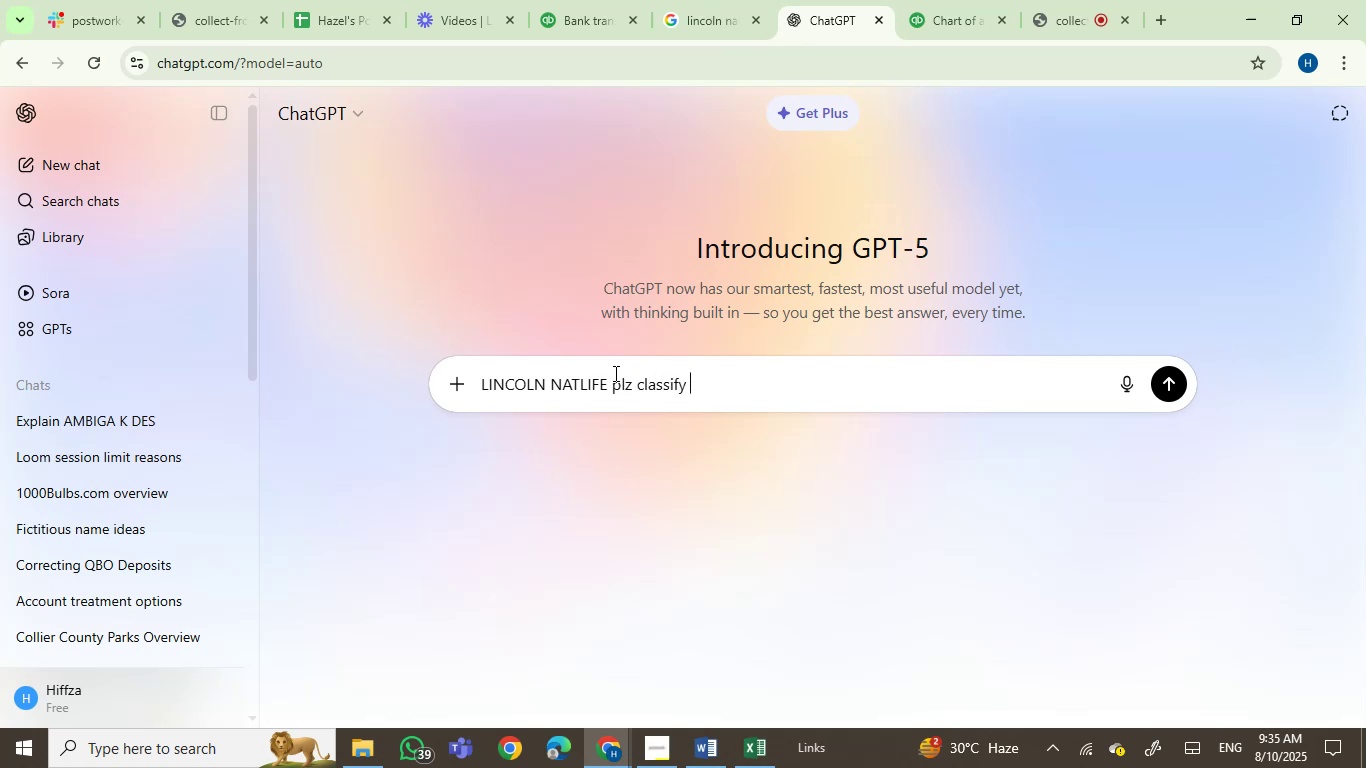 
key(Enter)
 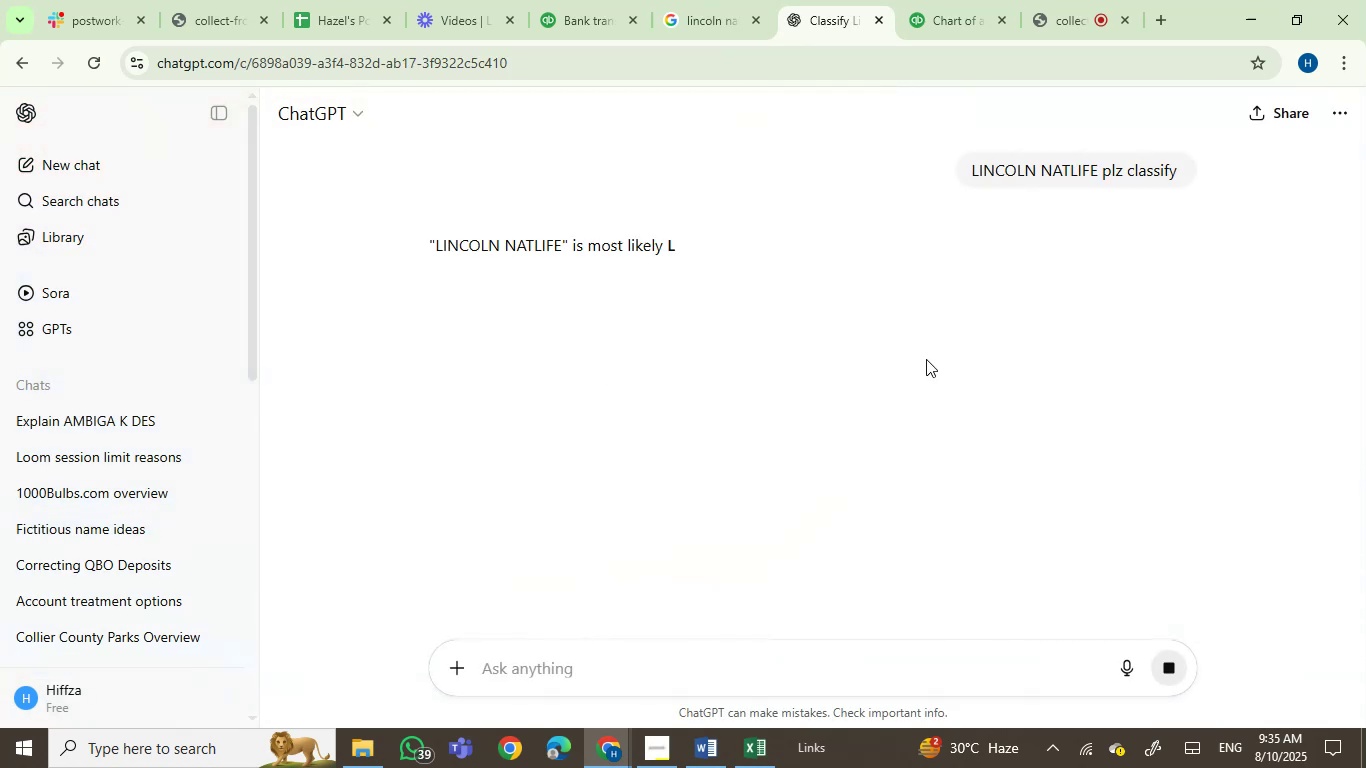 
scroll: coordinate [926, 359], scroll_direction: down, amount: 1.0
 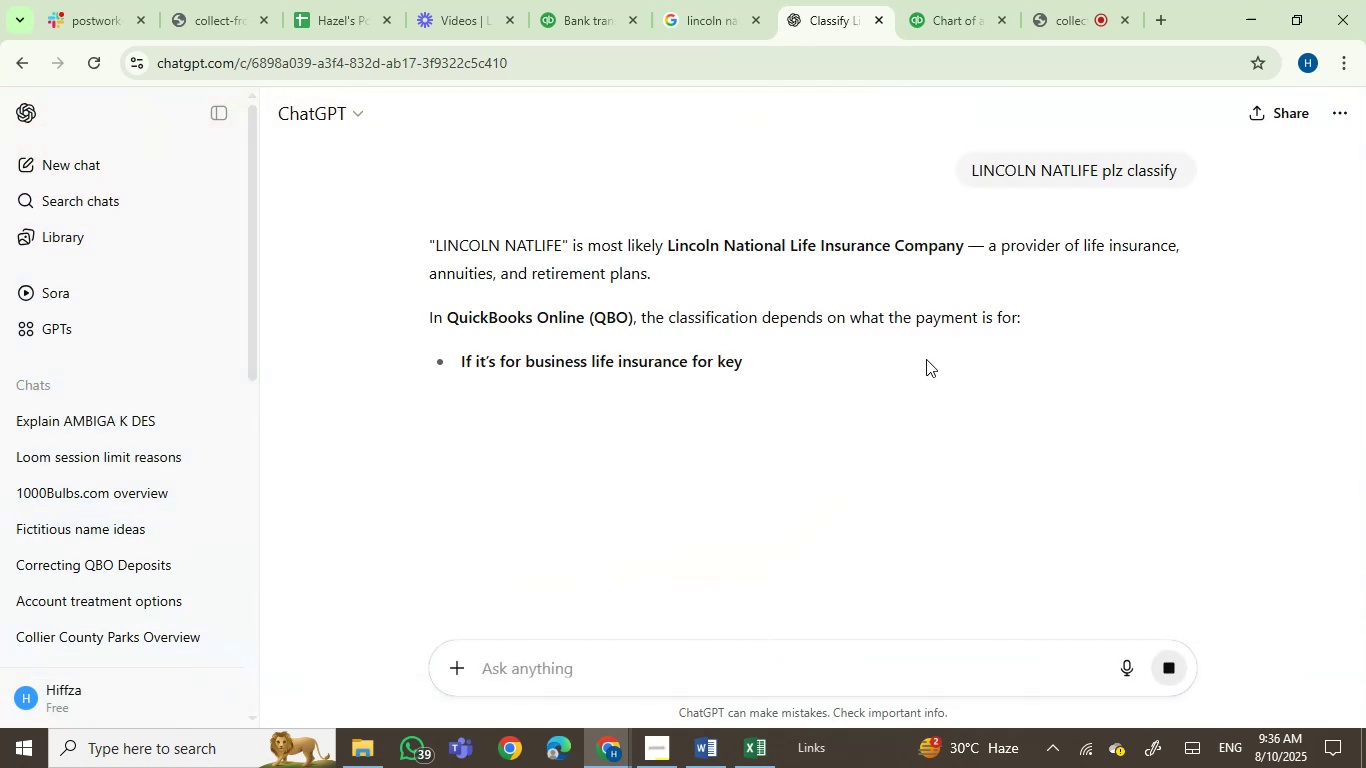 
mouse_move([1014, 389])
 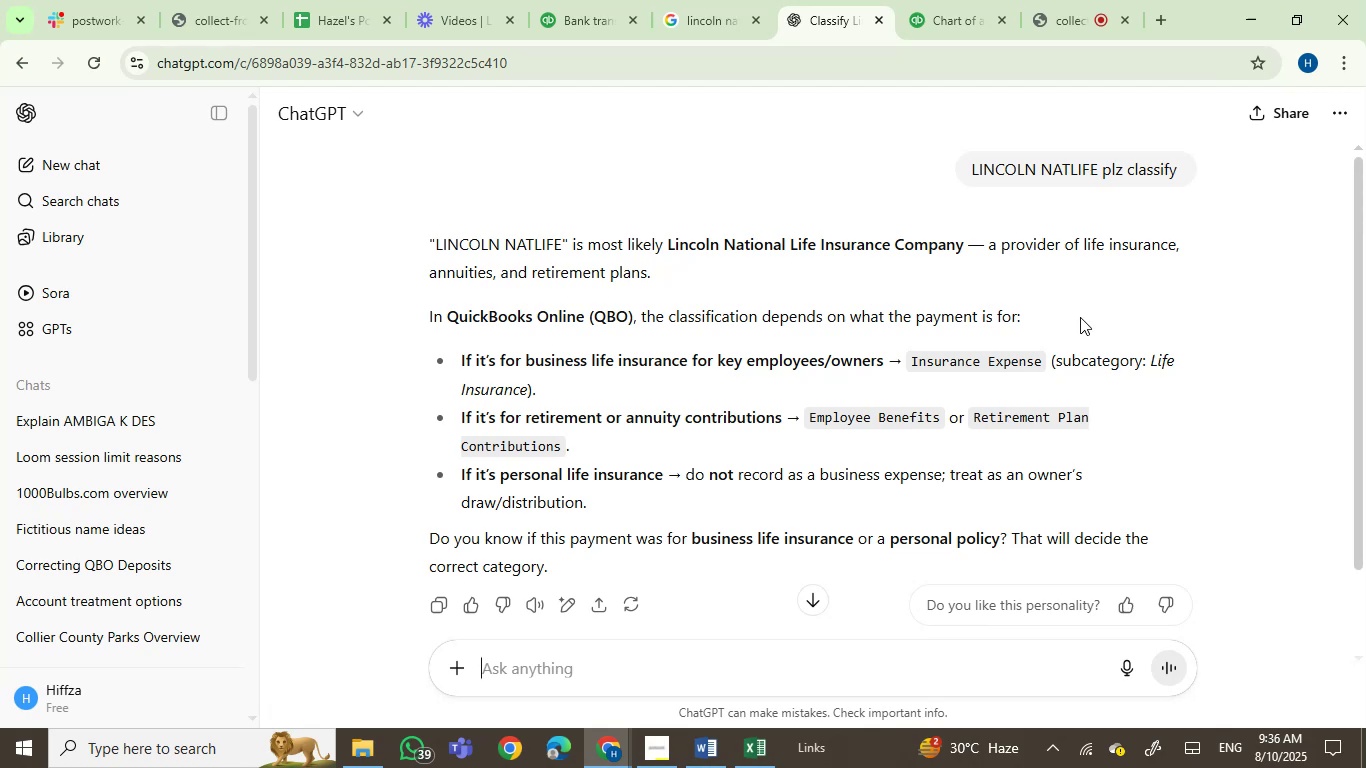 
scroll: coordinate [1080, 317], scroll_direction: none, amount: 0.0
 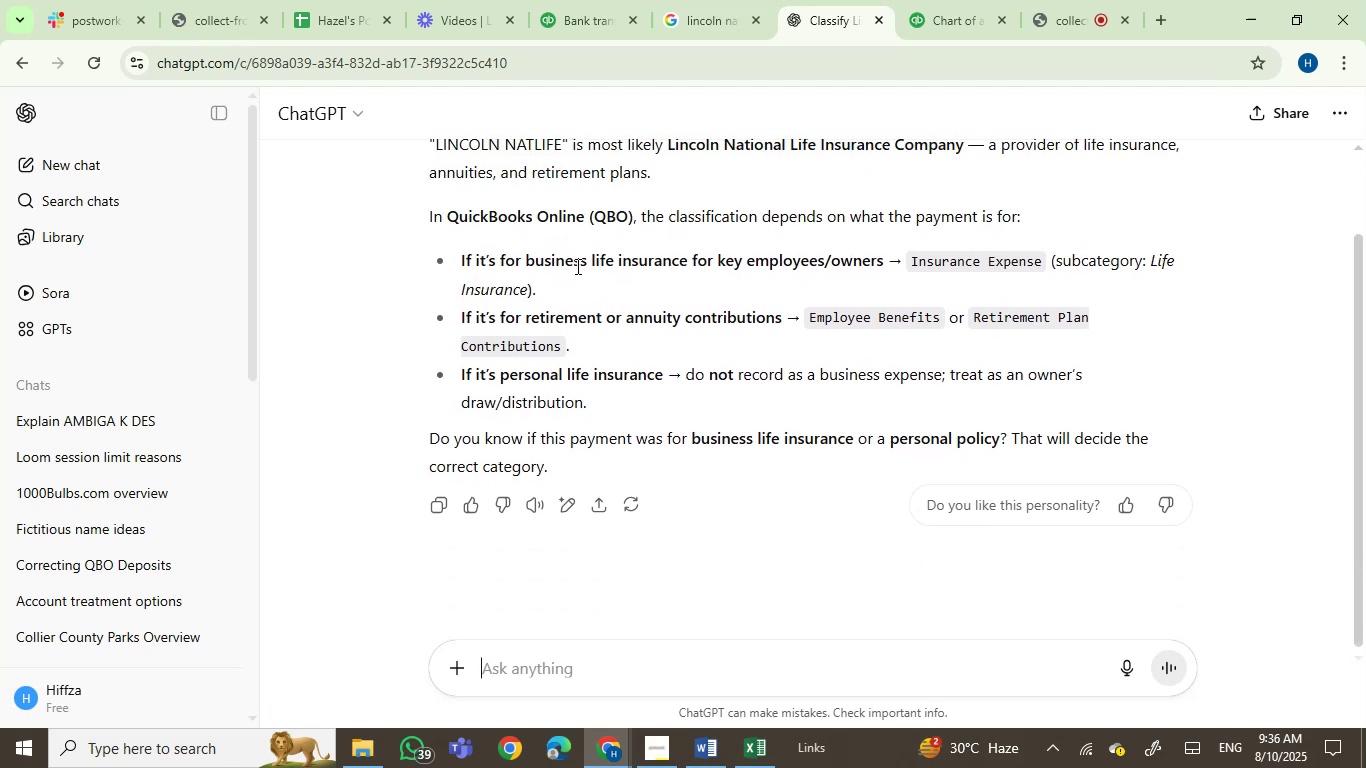 
wait(9.92)
 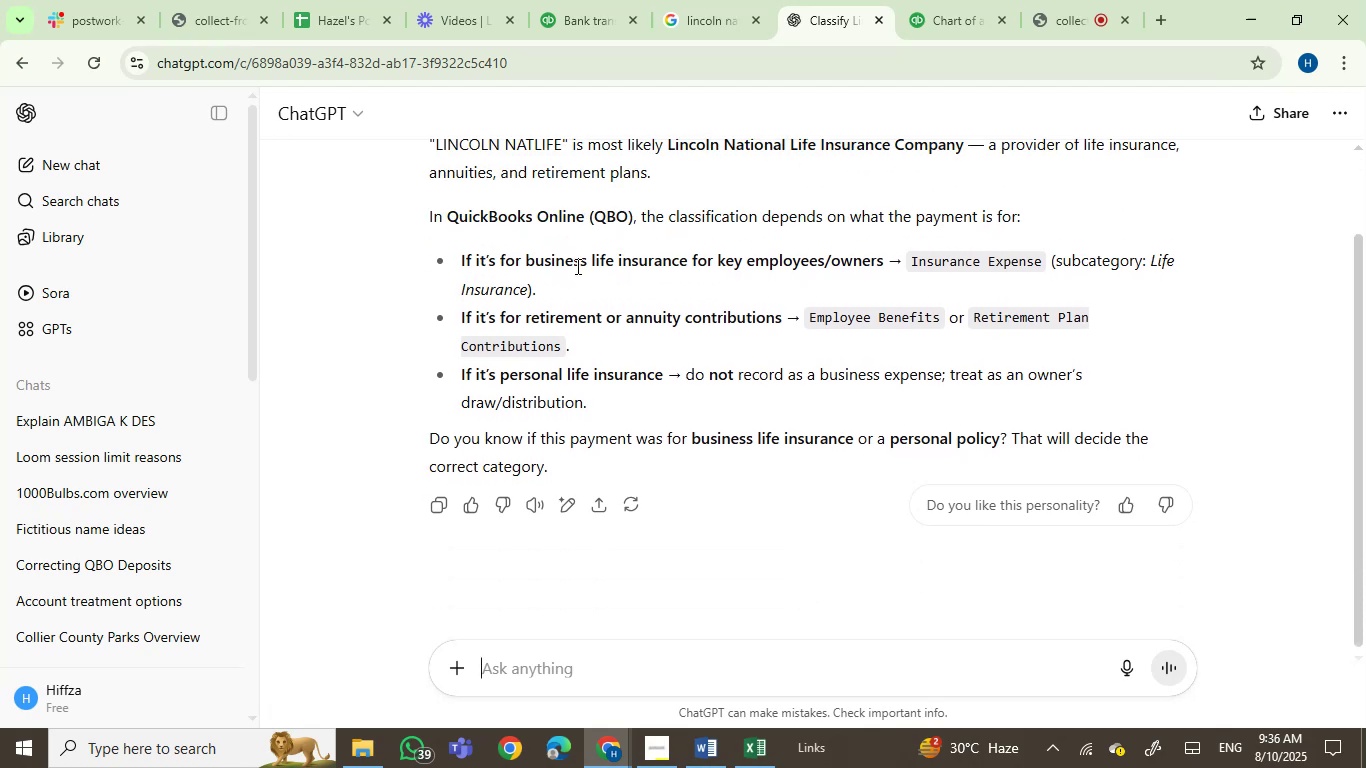 
left_click([733, 0])
 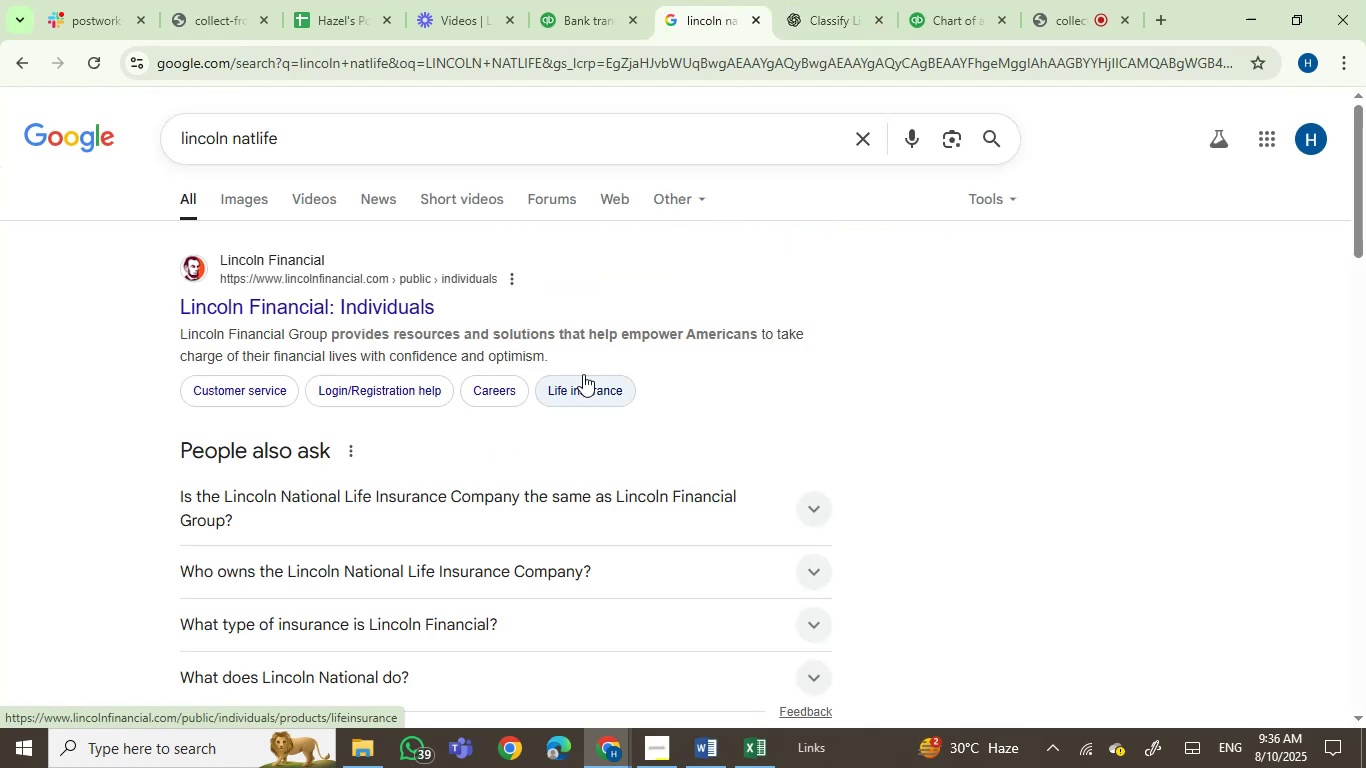 
wait(7.12)
 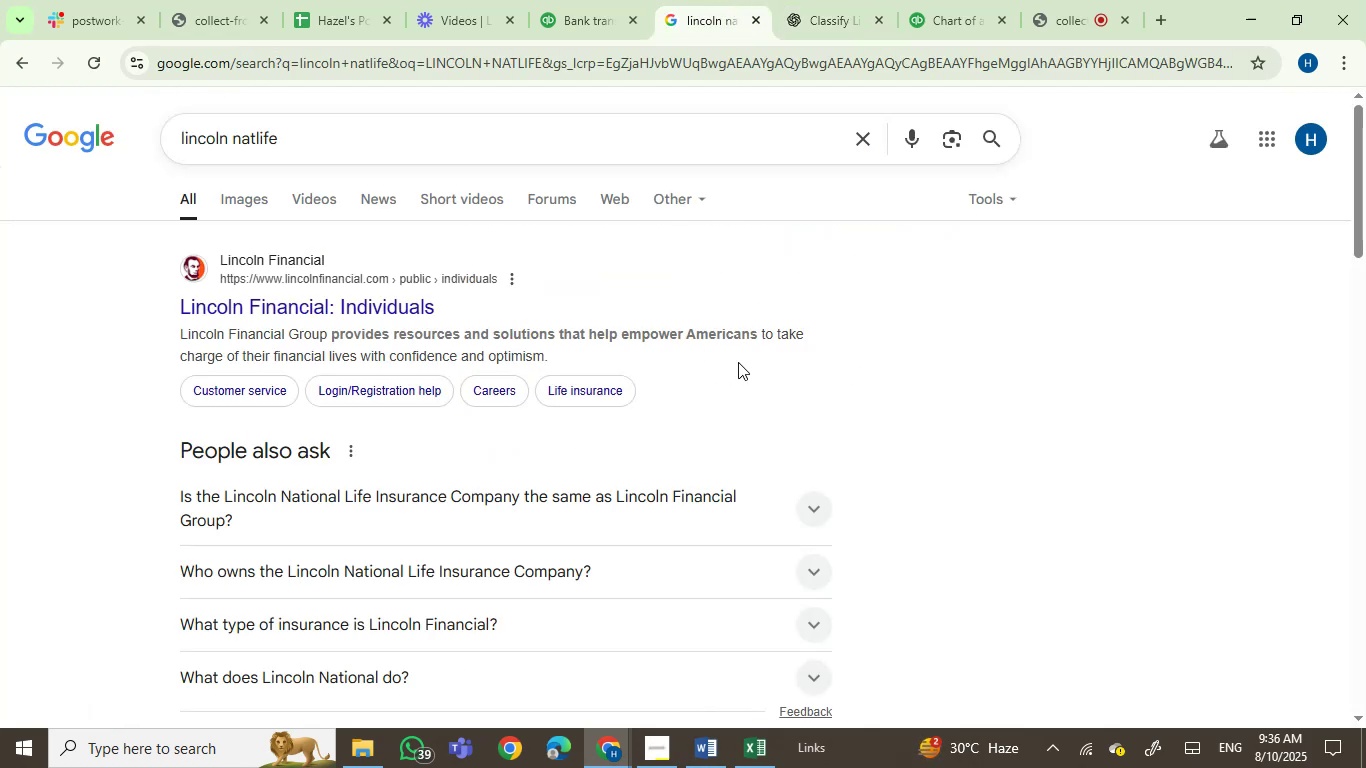 
scroll: coordinate [854, 438], scroll_direction: down, amount: 1.0
 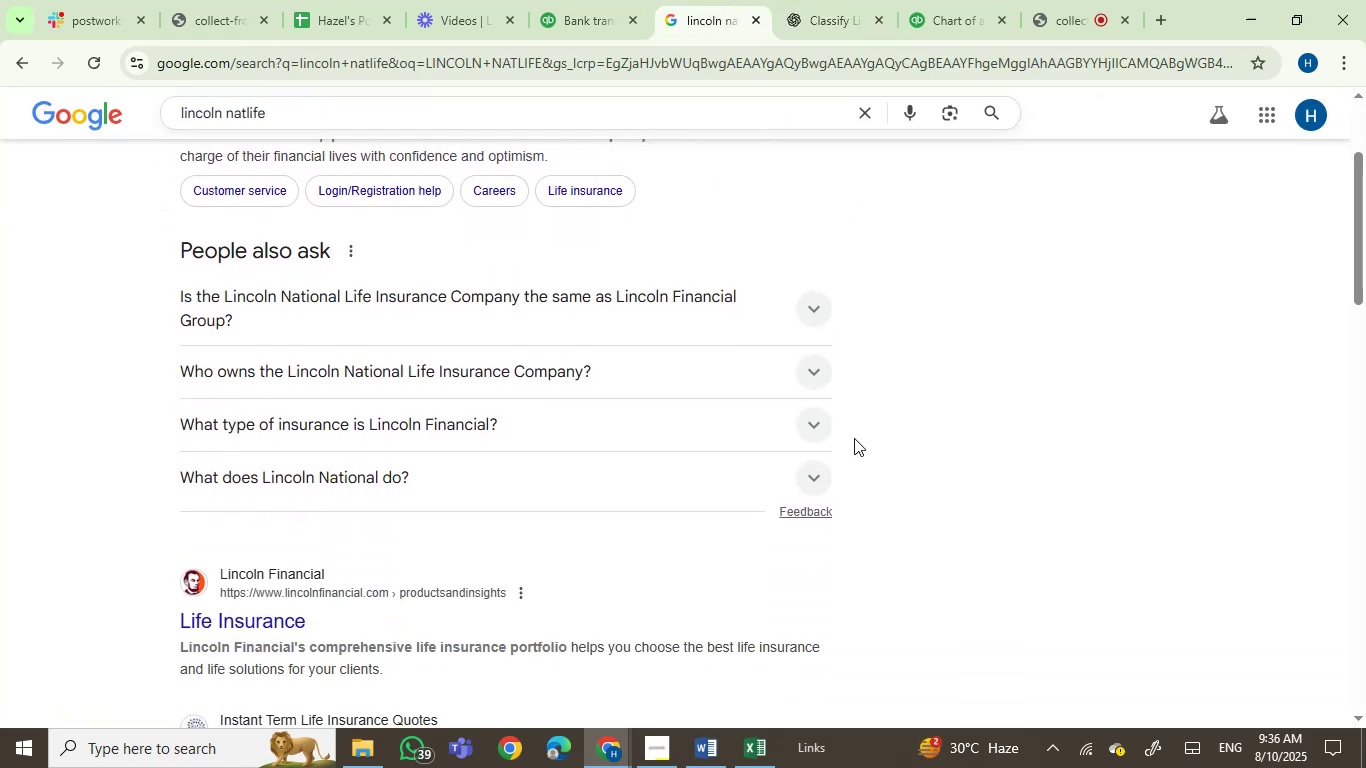 
scroll: coordinate [854, 438], scroll_direction: up, amount: 3.0
 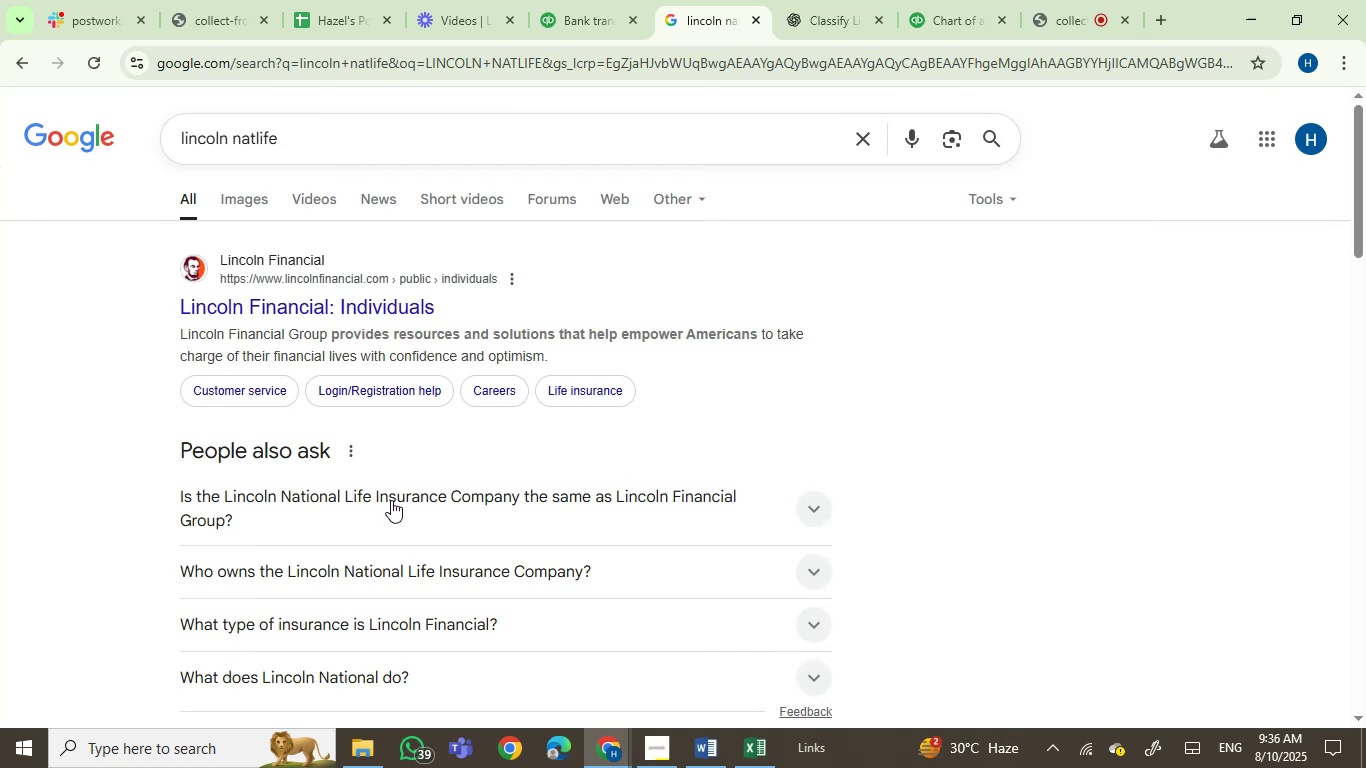 
wait(5.54)
 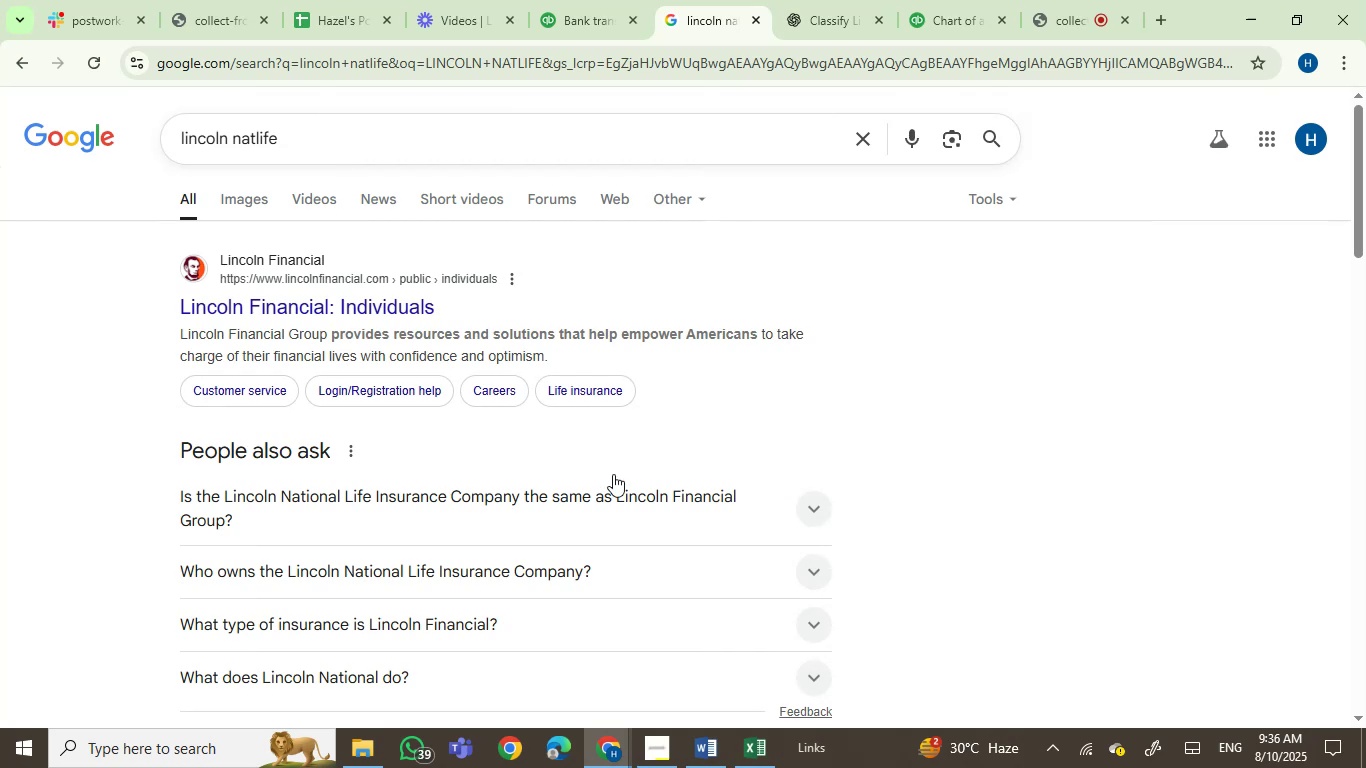 
left_click([391, 500])
 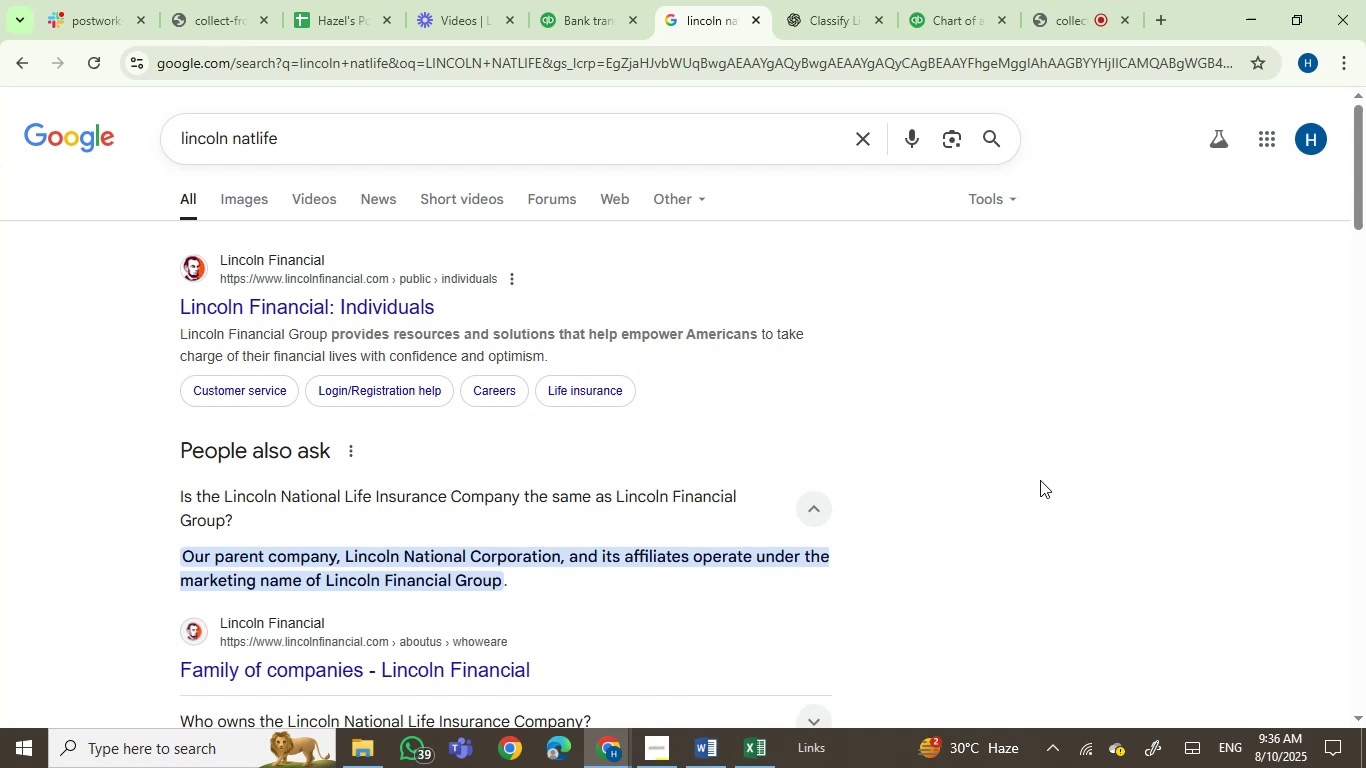 
wait(12.53)
 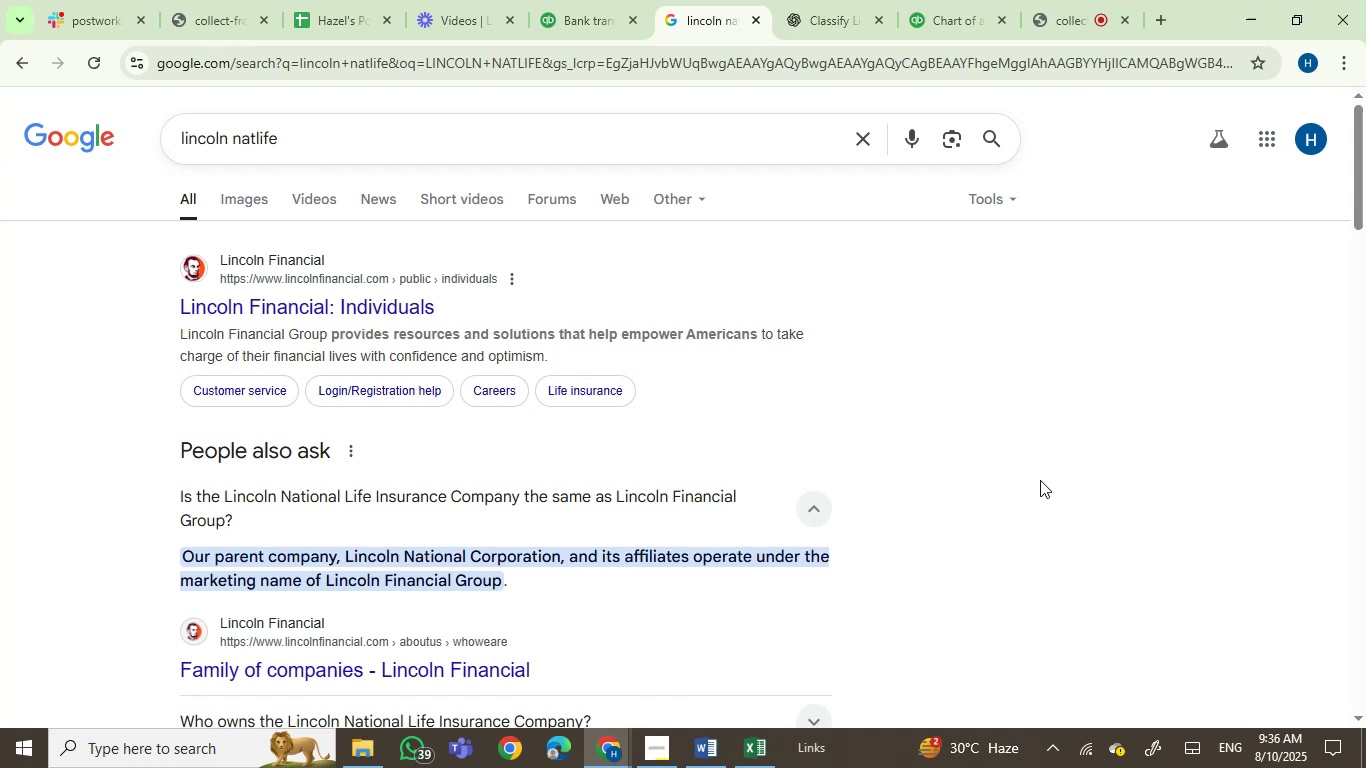 
scroll: coordinate [973, 501], scroll_direction: down, amount: 2.0
 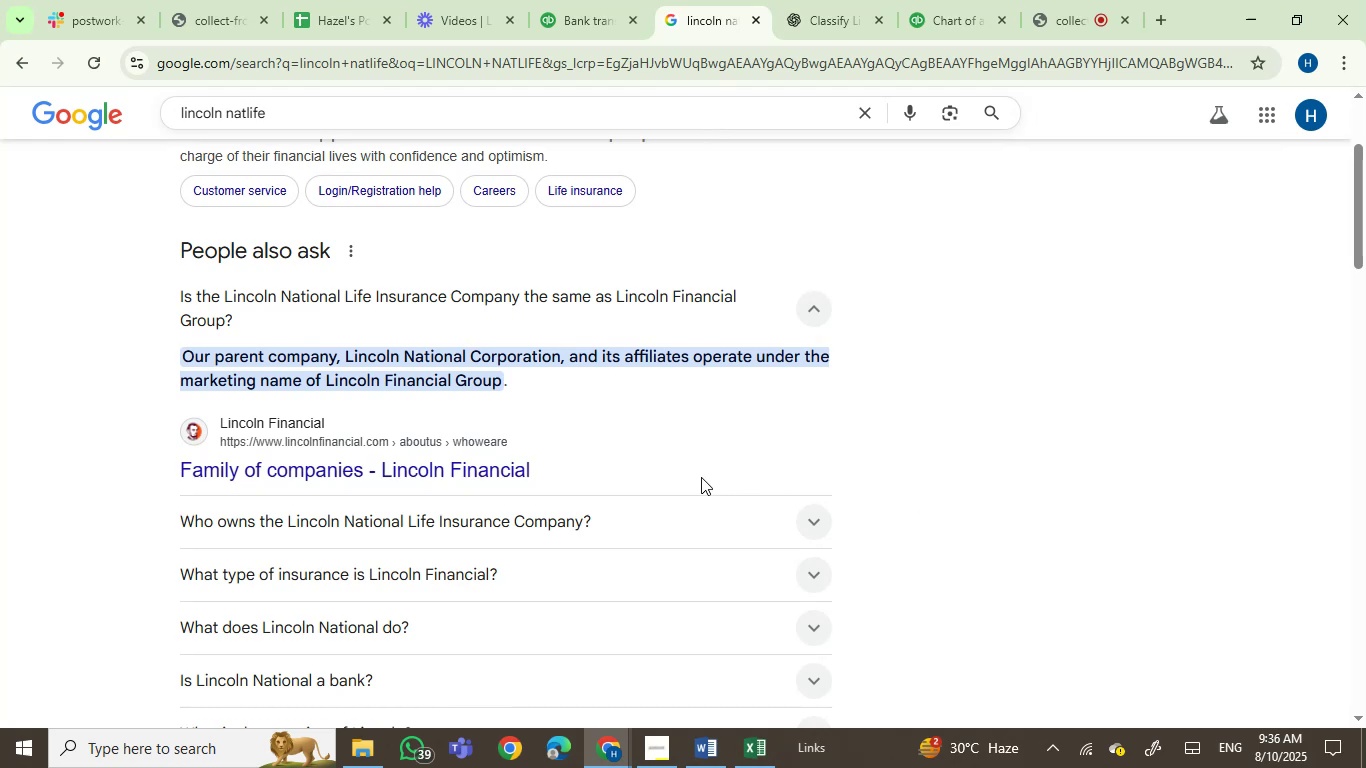 
wait(9.56)
 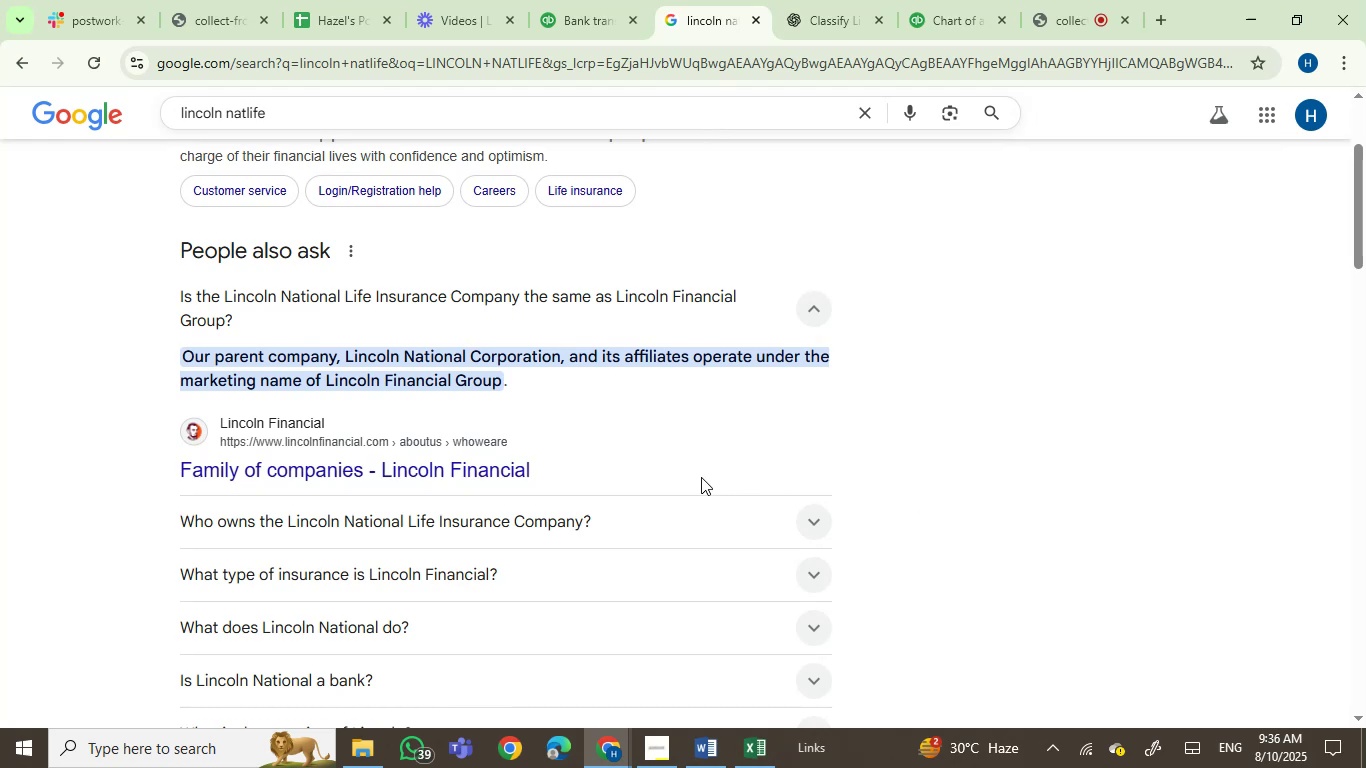 
scroll: coordinate [499, 500], scroll_direction: down, amount: 2.0
 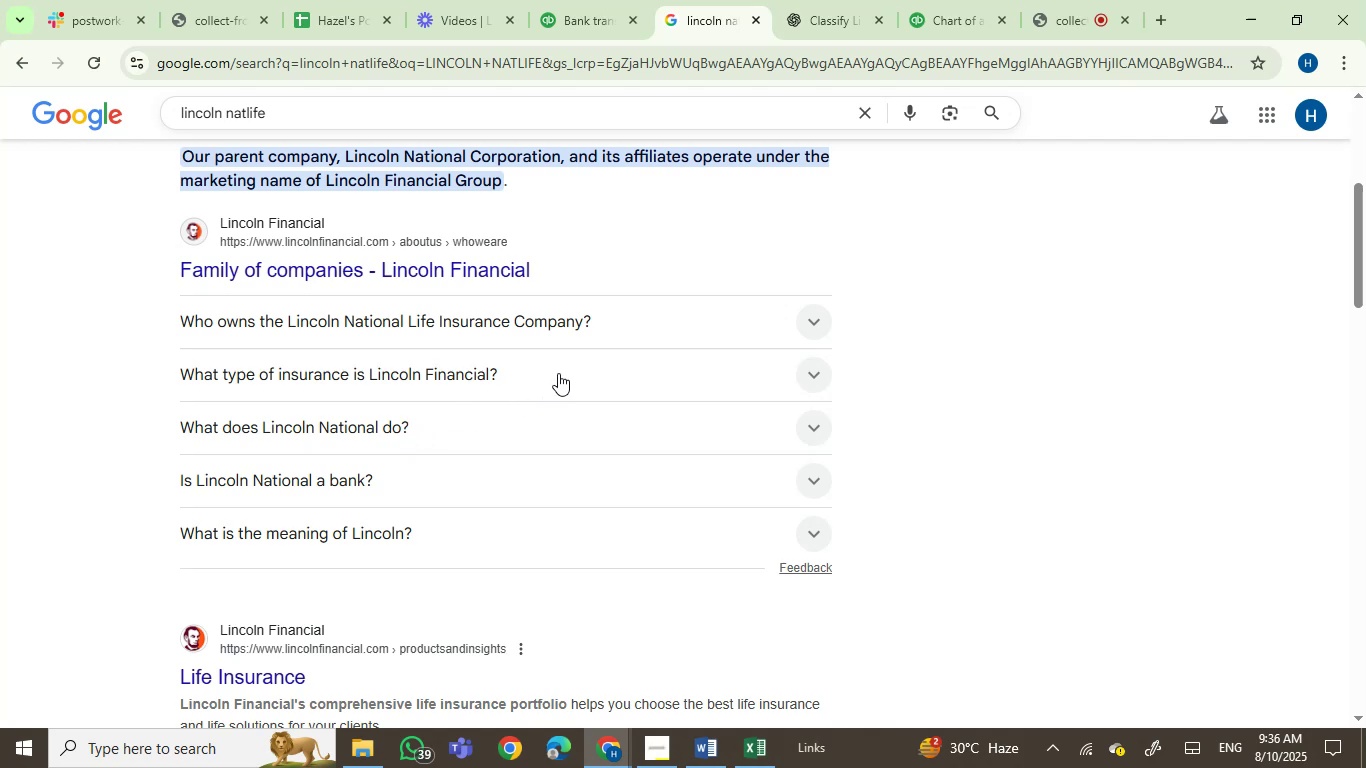 
left_click([553, 382])
 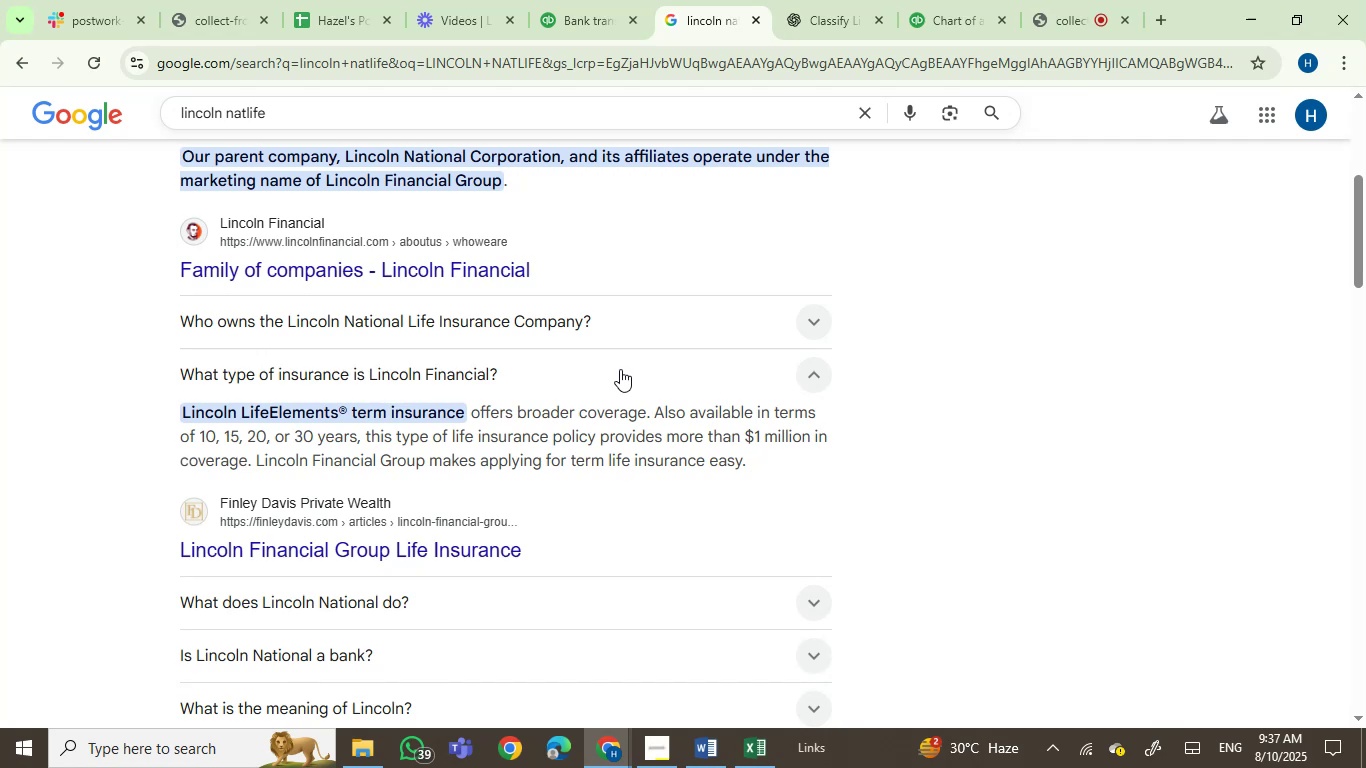 
wait(13.06)
 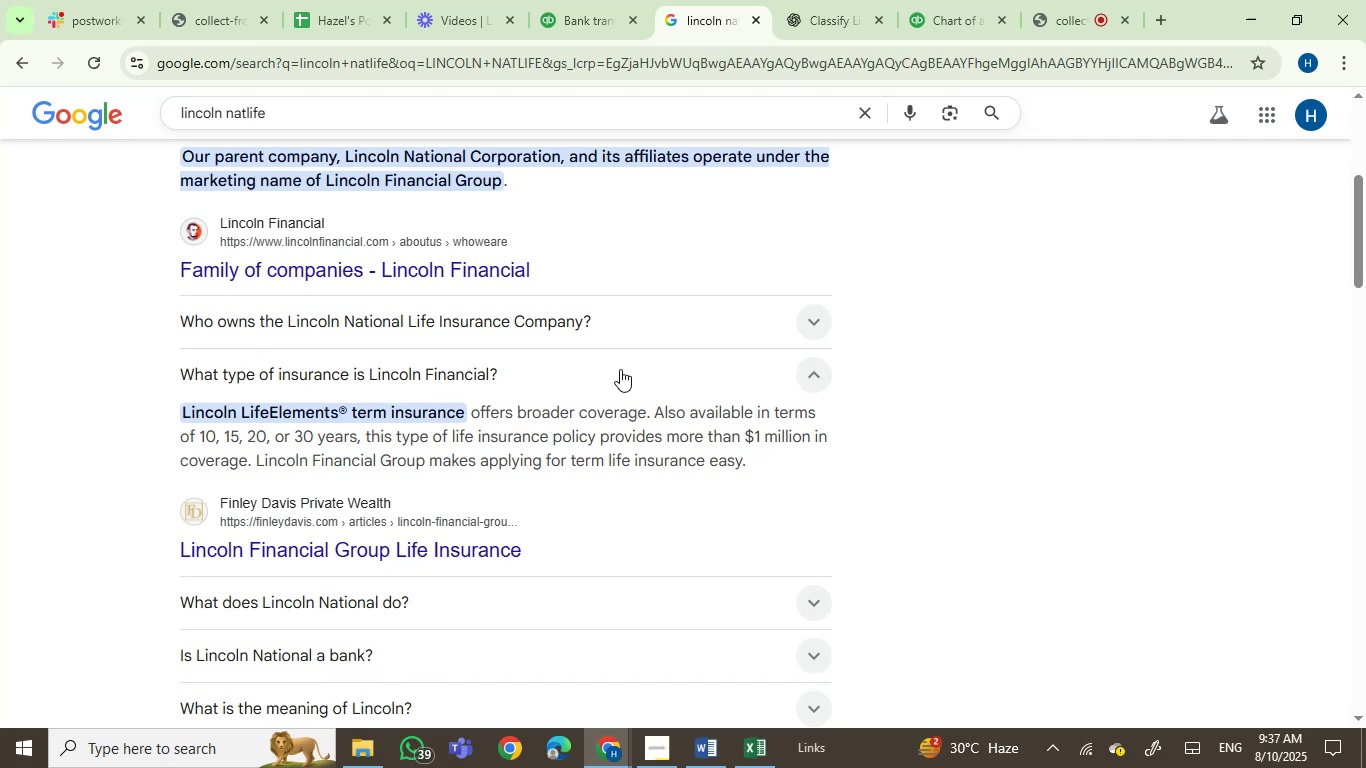 
left_click([577, 9])
 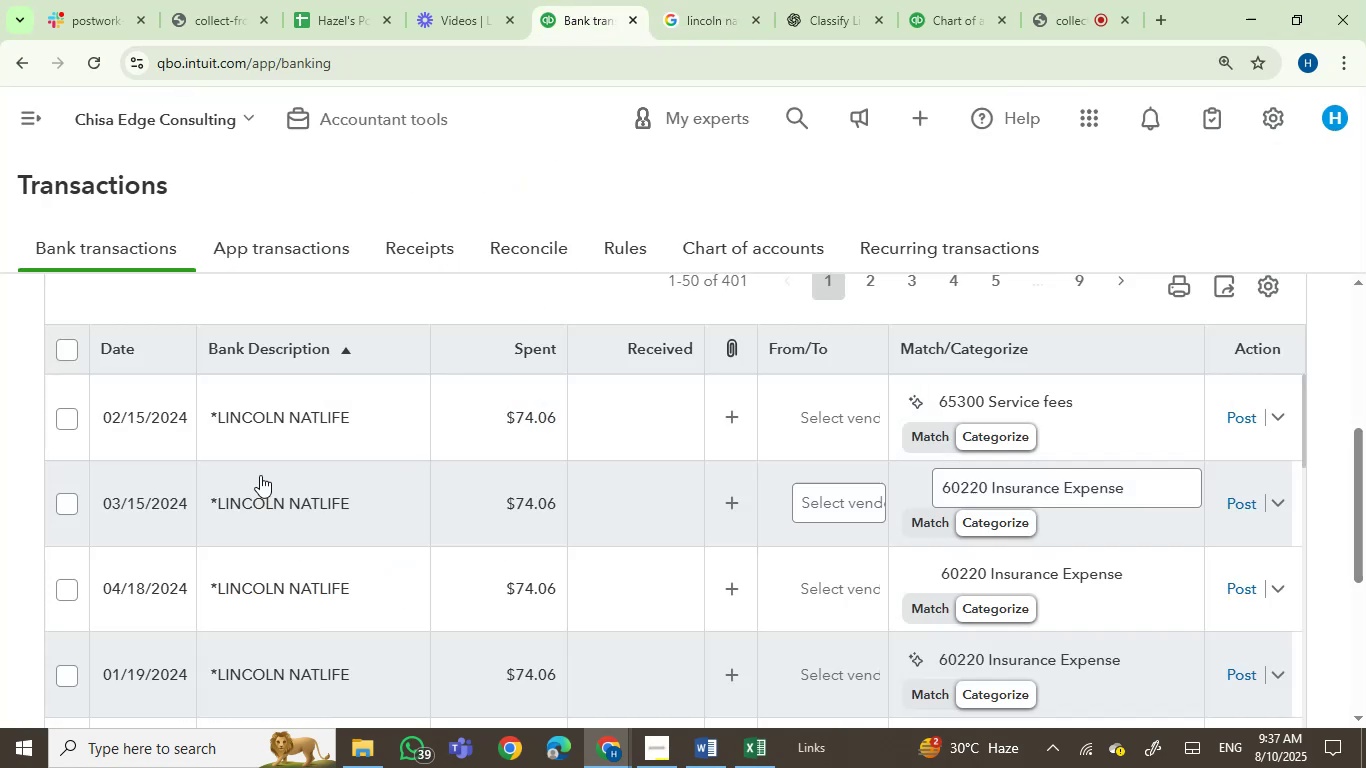 
scroll: coordinate [252, 506], scroll_direction: down, amount: 1.0
 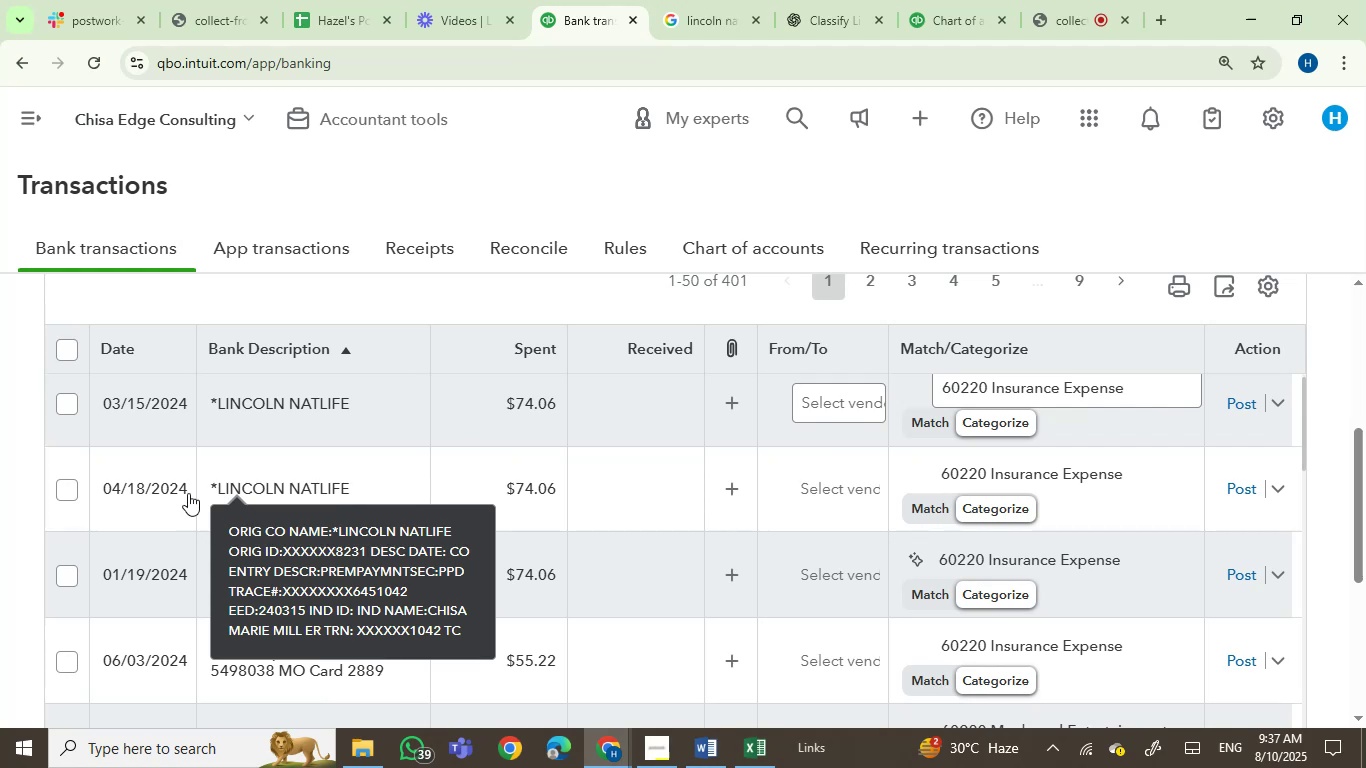 
scroll: coordinate [187, 490], scroll_direction: up, amount: 1.0
 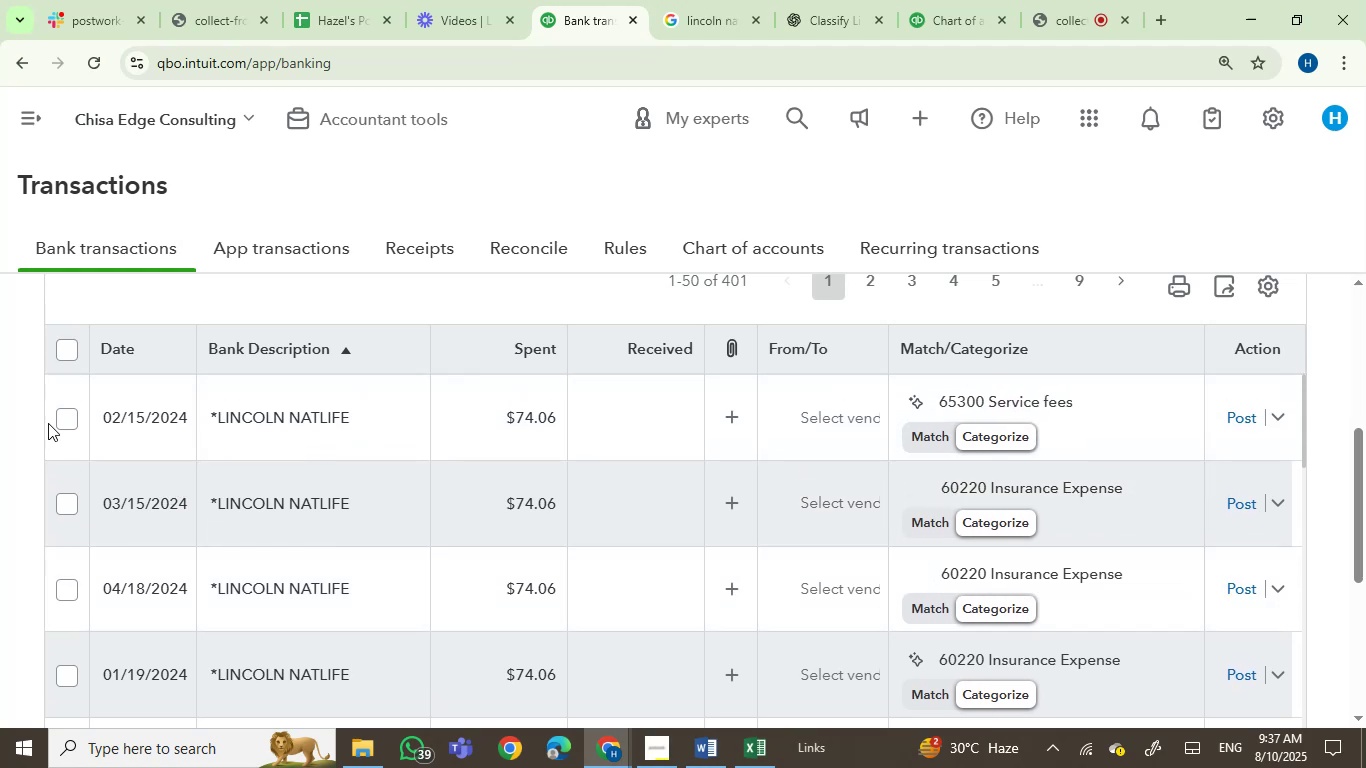 
left_click([65, 415])
 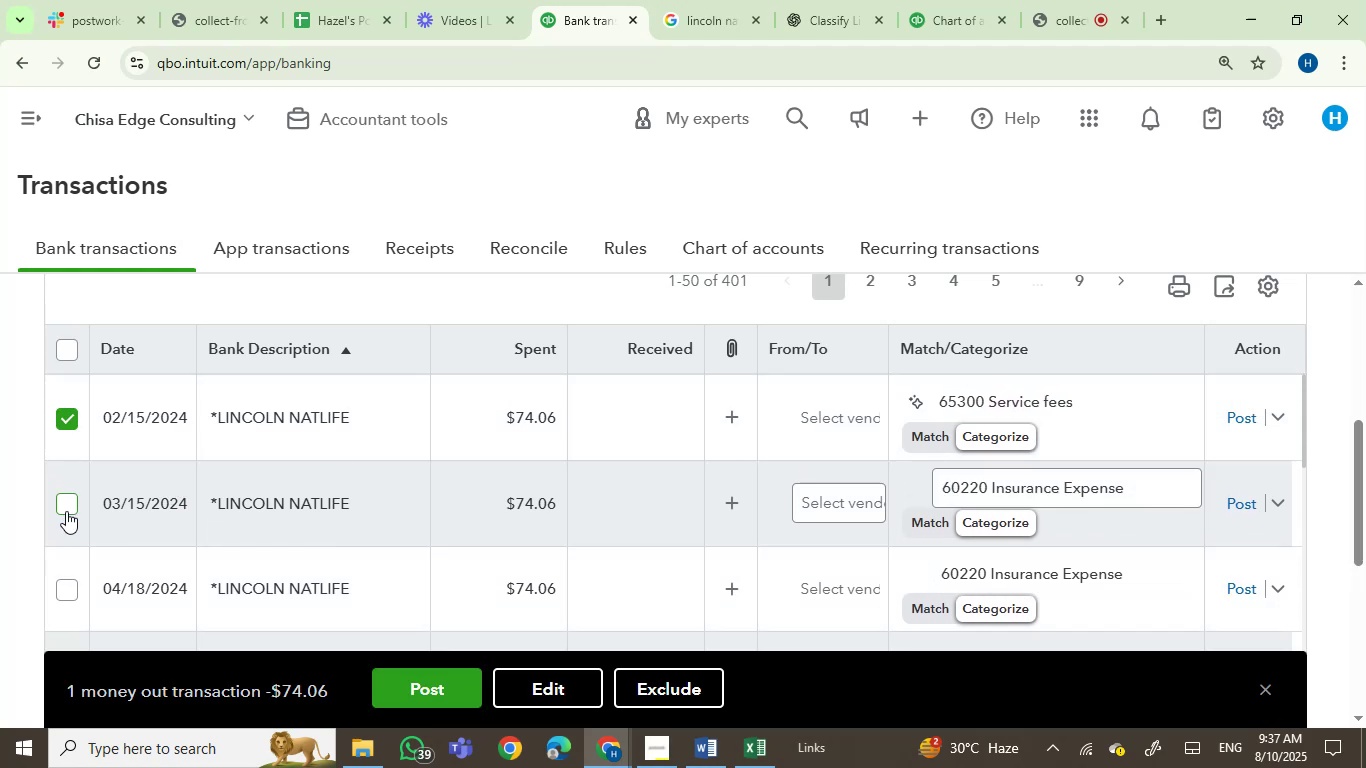 
left_click([66, 510])
 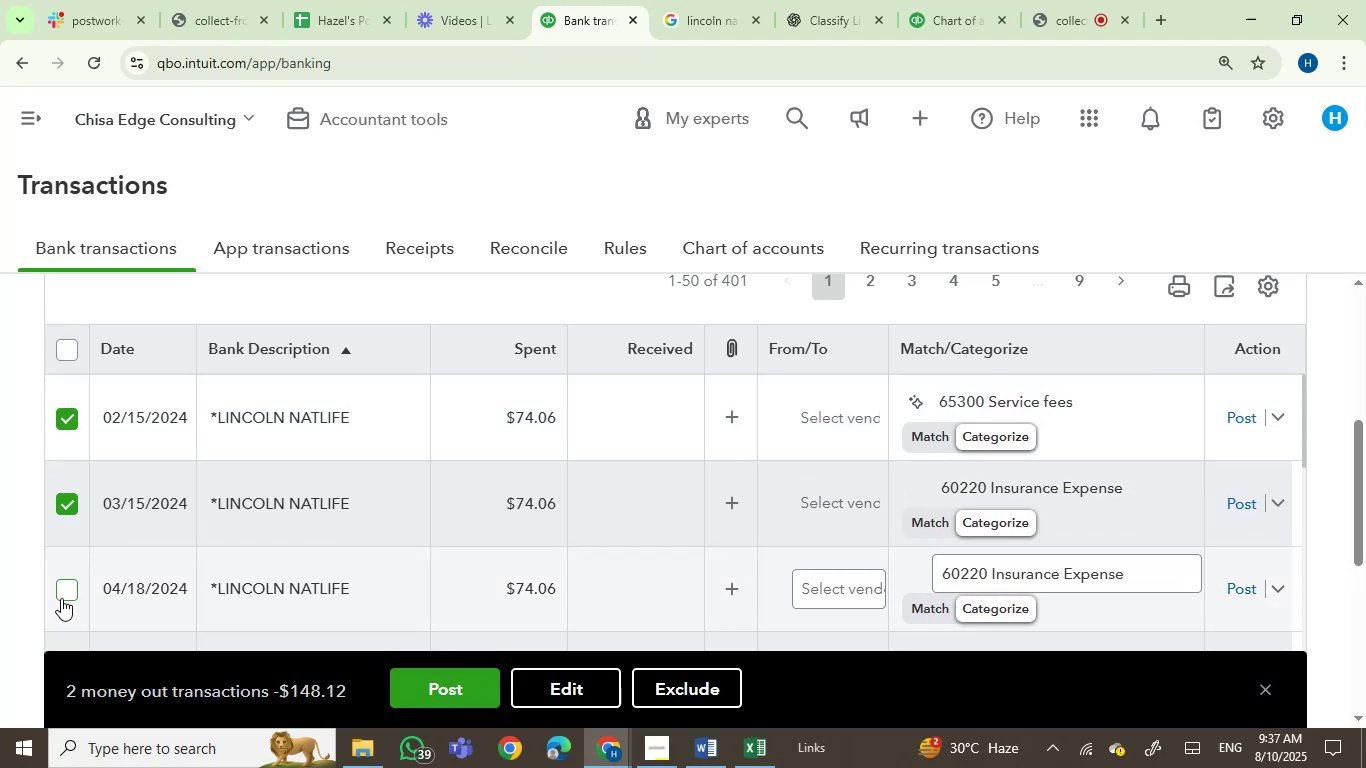 
left_click([61, 598])
 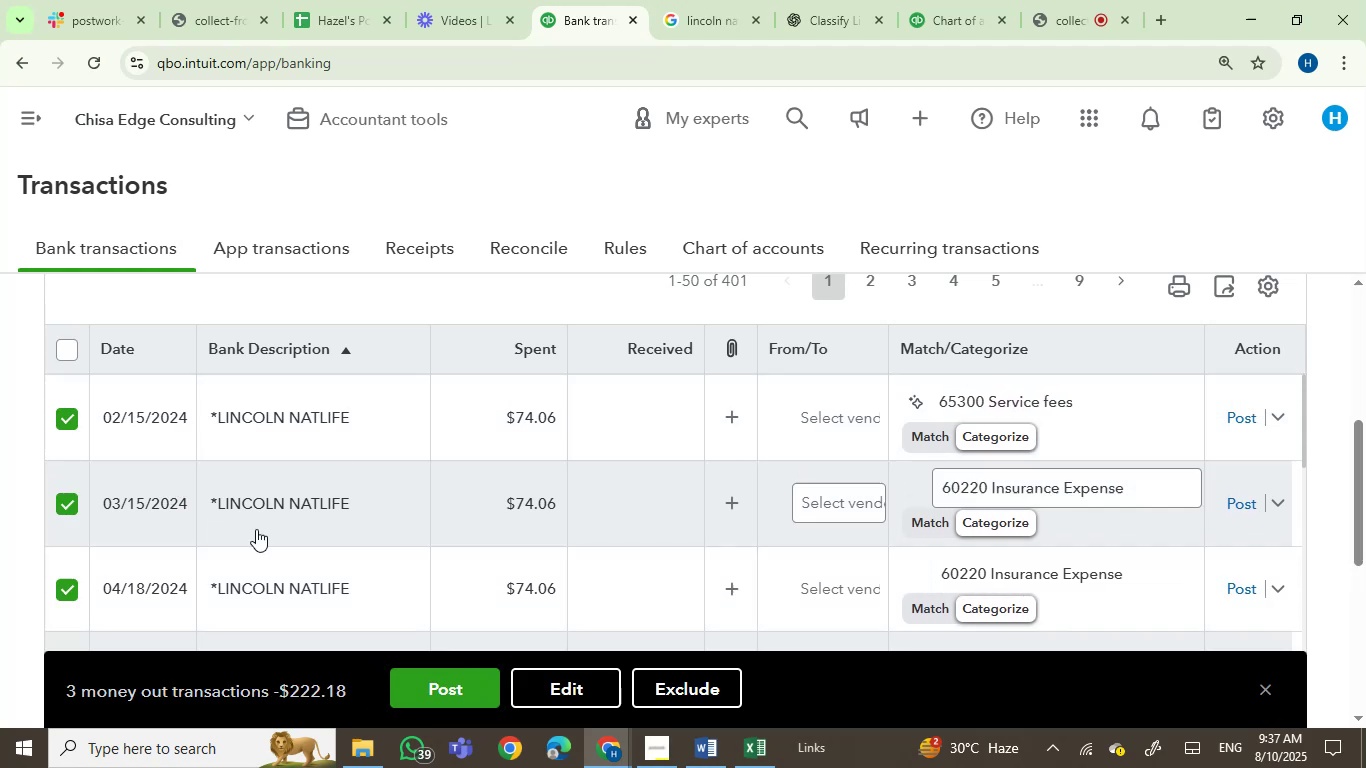 
scroll: coordinate [287, 526], scroll_direction: down, amount: 1.0
 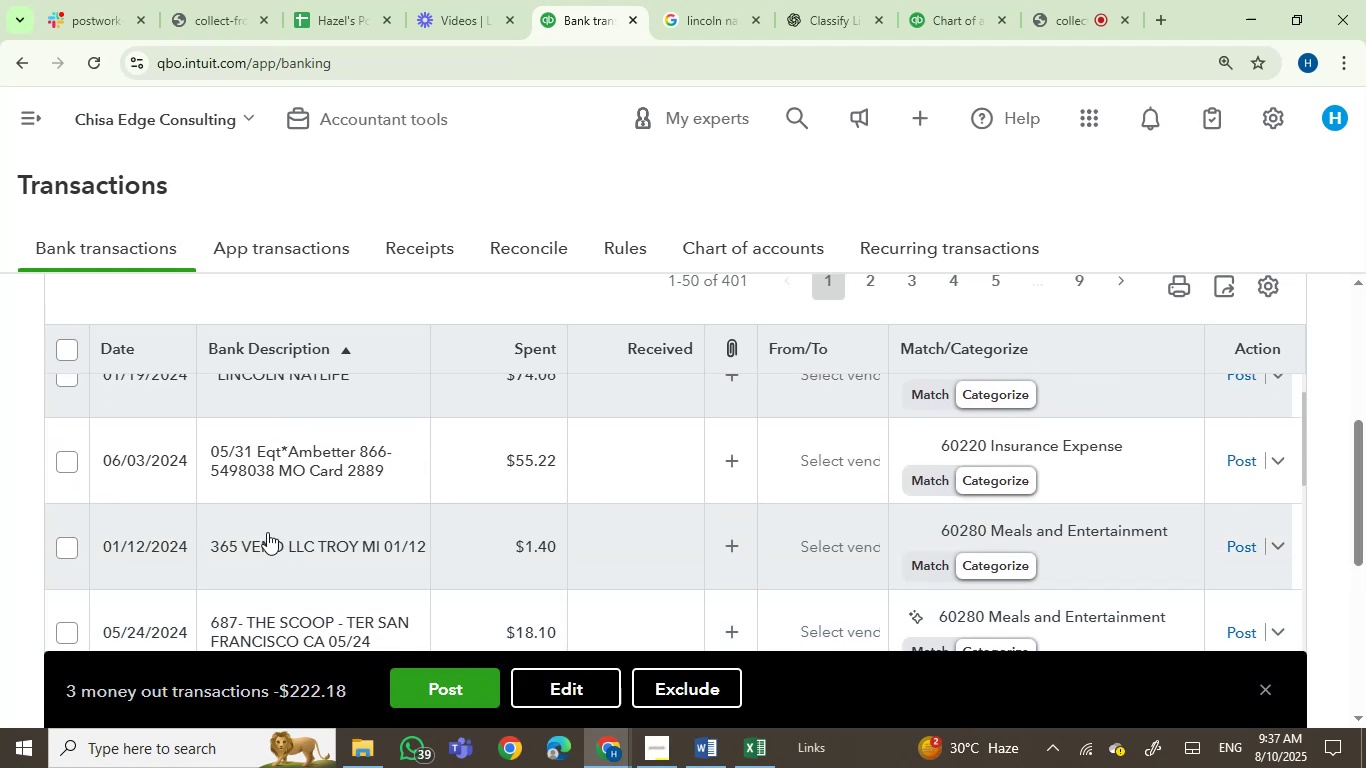 
scroll: coordinate [226, 530], scroll_direction: up, amount: 1.0
 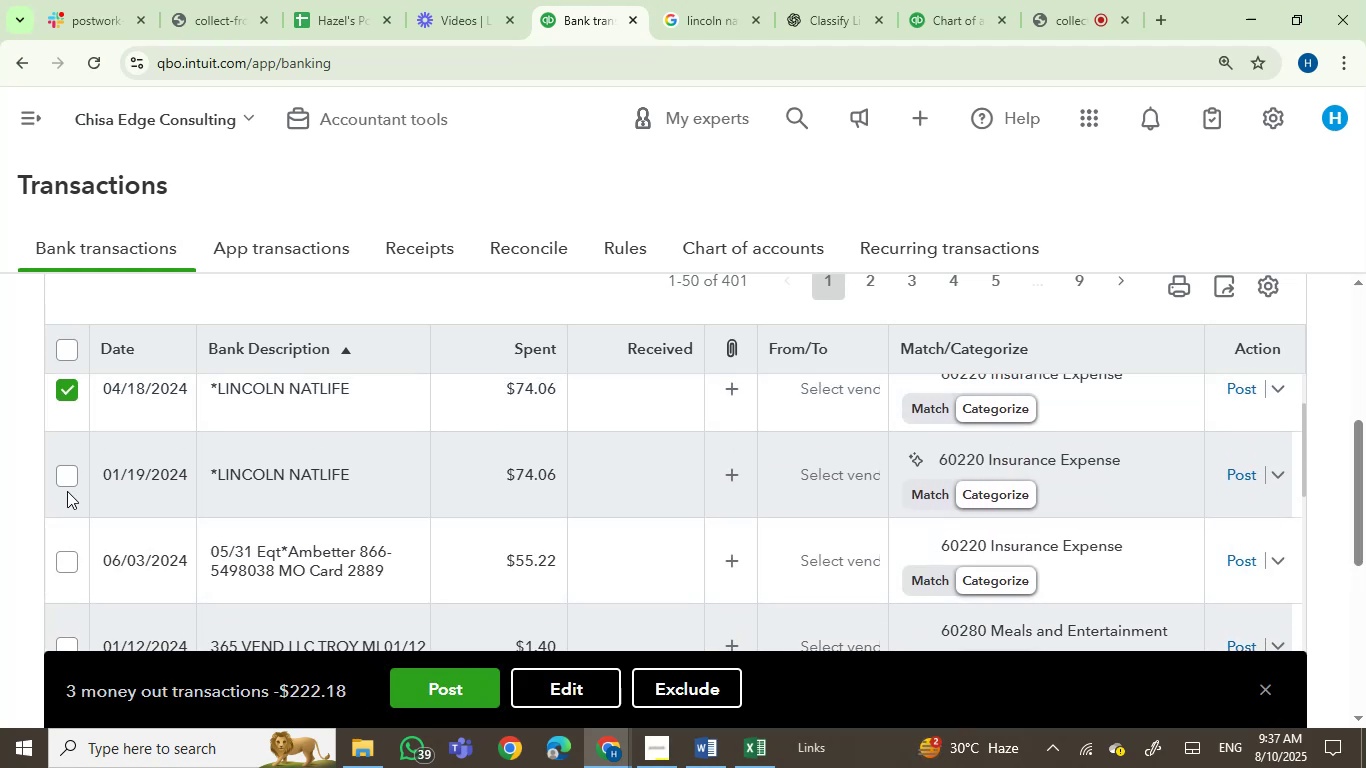 
left_click([70, 484])
 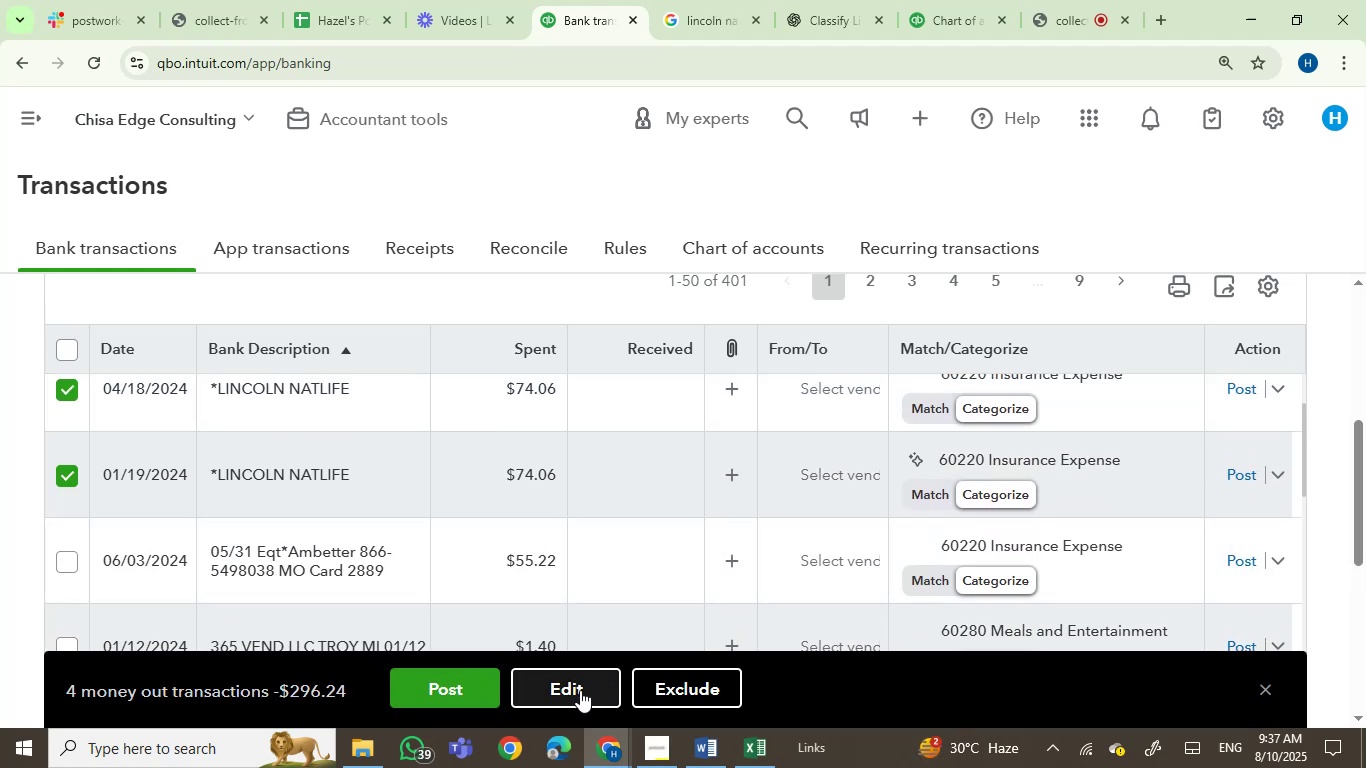 
wait(5.73)
 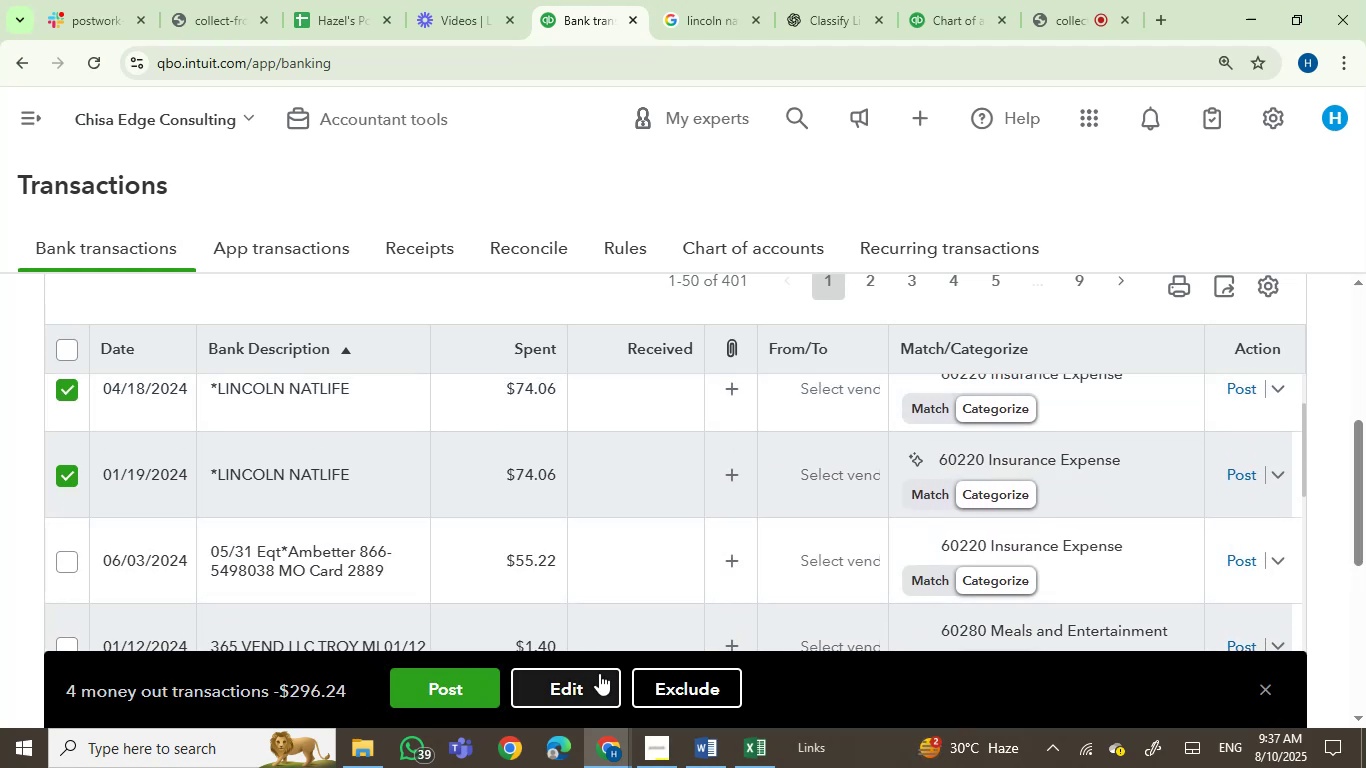 
left_click([580, 690])
 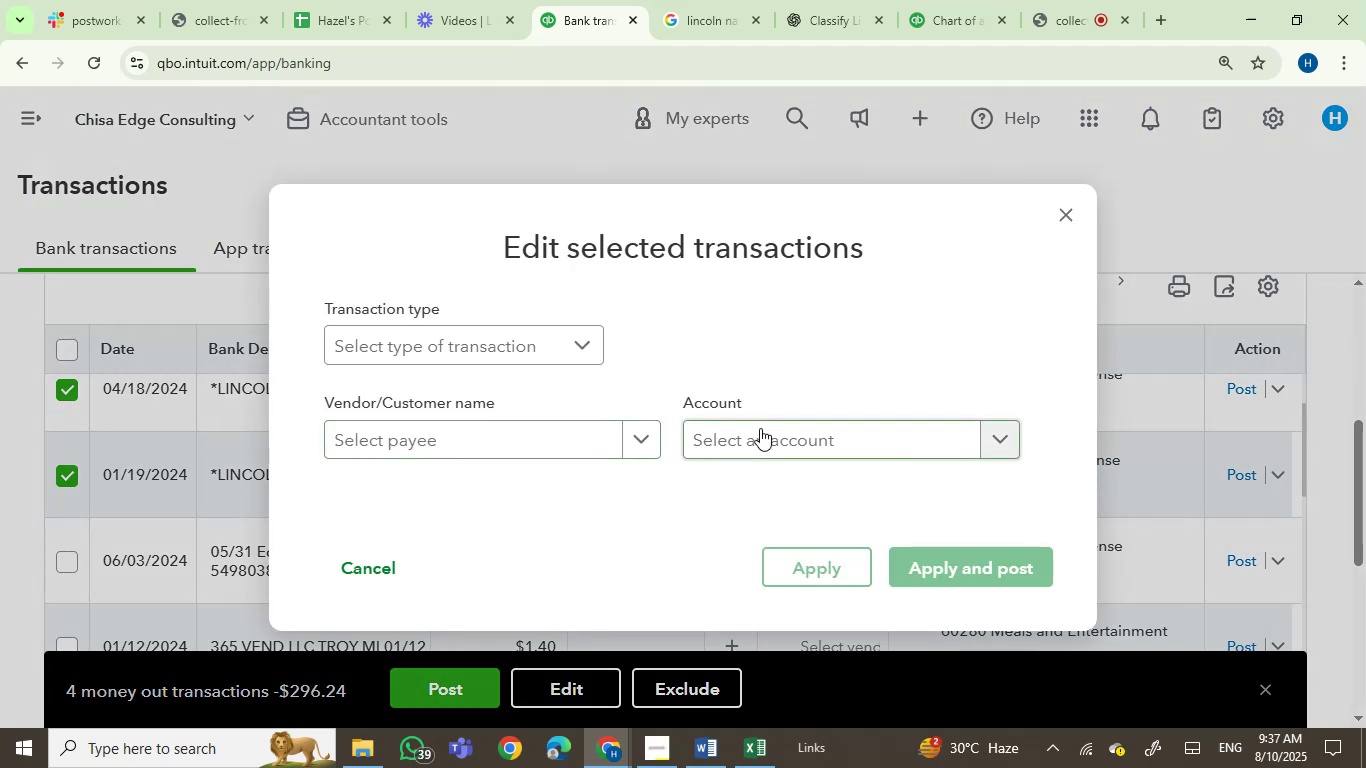 
left_click([760, 428])
 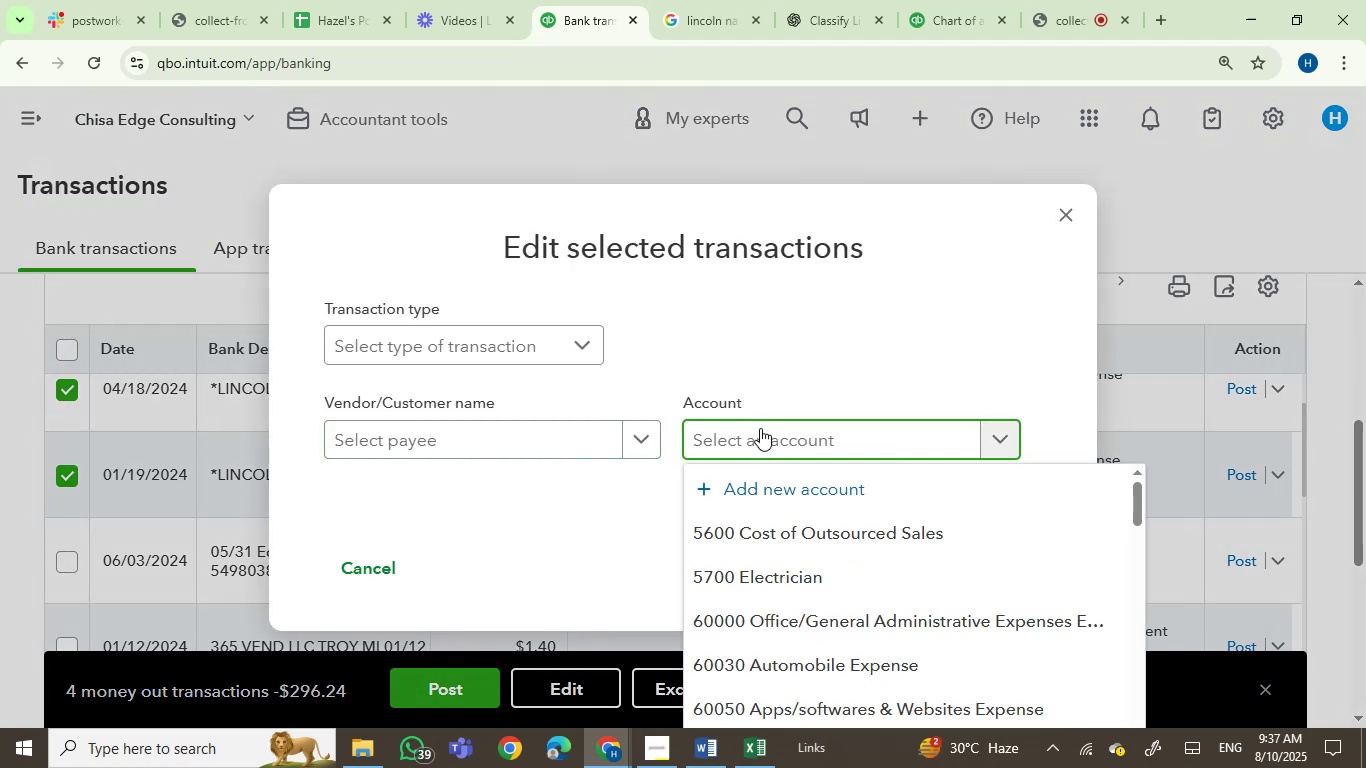 
type(ins)
 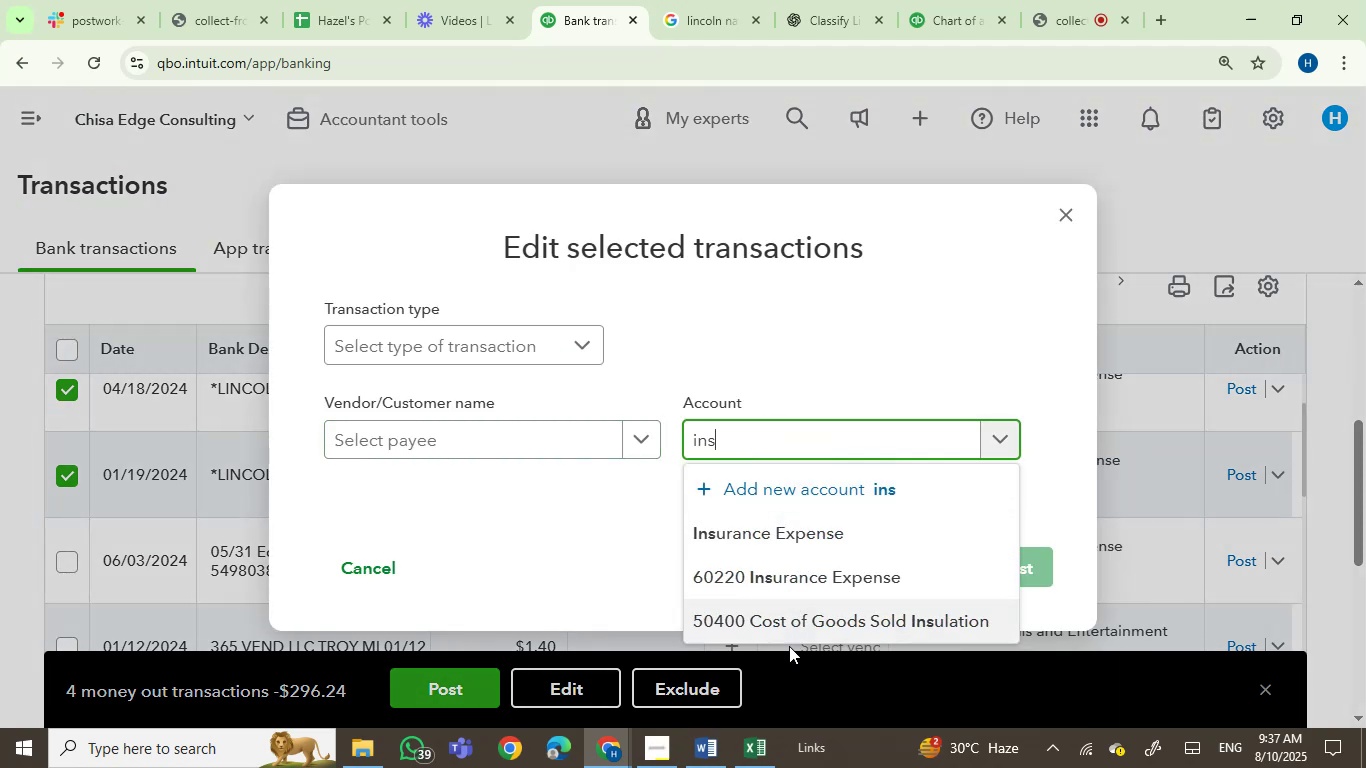 
left_click([785, 531])
 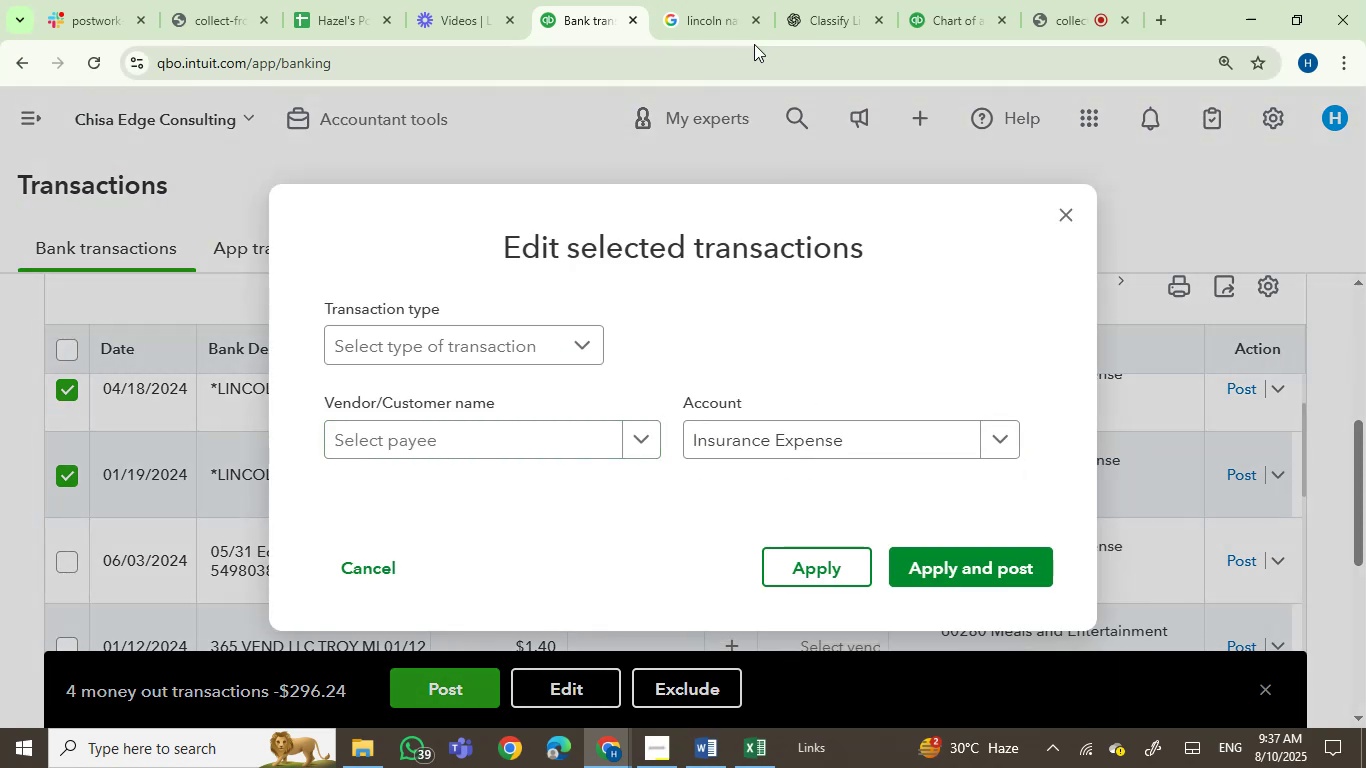 
left_click([715, 0])
 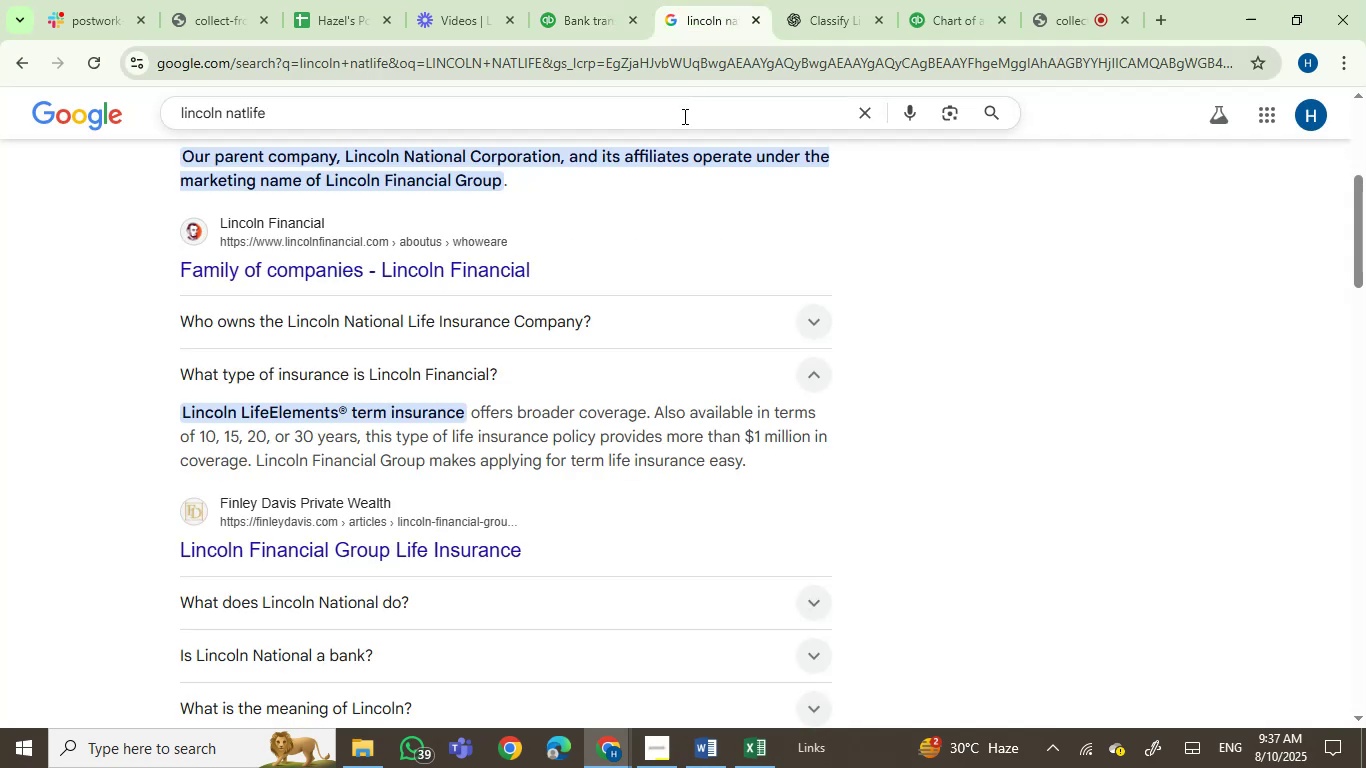 
scroll: coordinate [389, 259], scroll_direction: up, amount: 4.0
 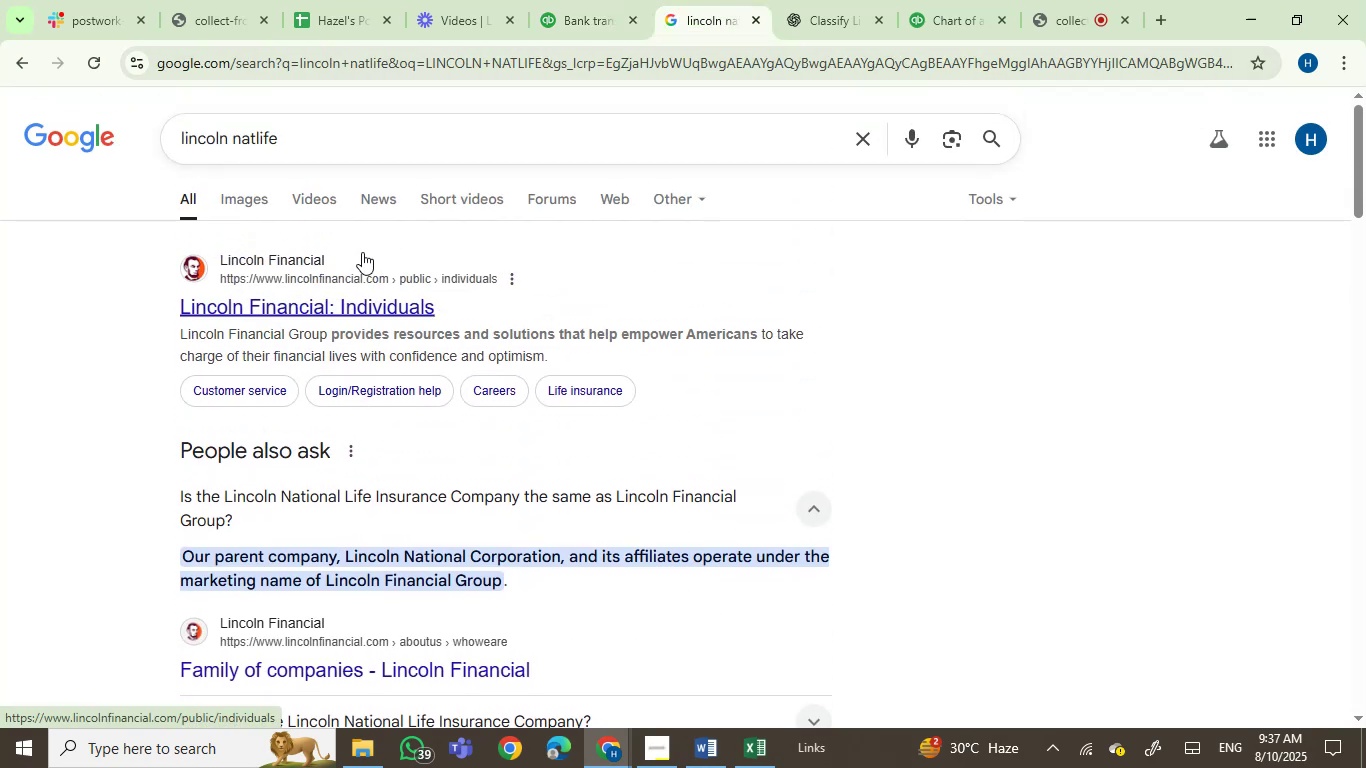 
left_click_drag(start_coordinate=[341, 253], to_coordinate=[229, 254])
 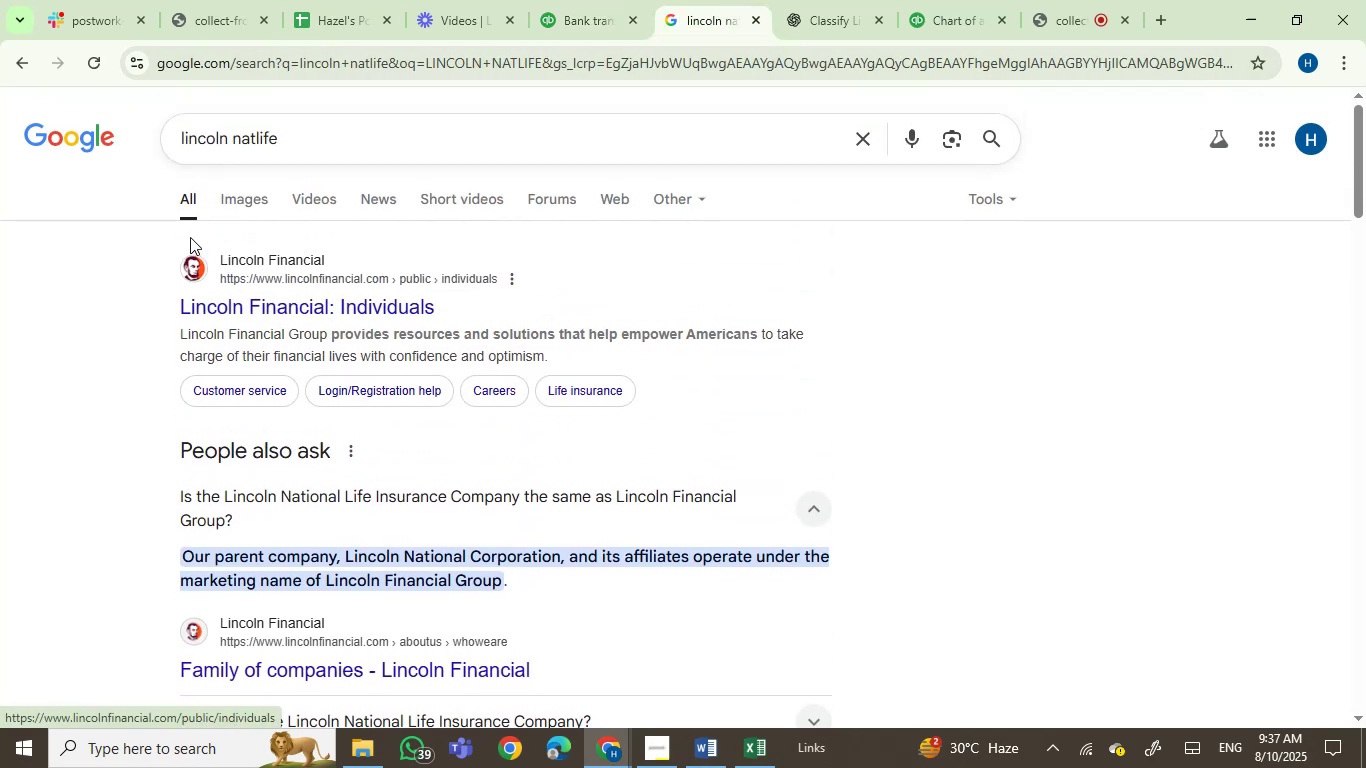 
scroll: coordinate [190, 235], scroll_direction: down, amount: 1.0
 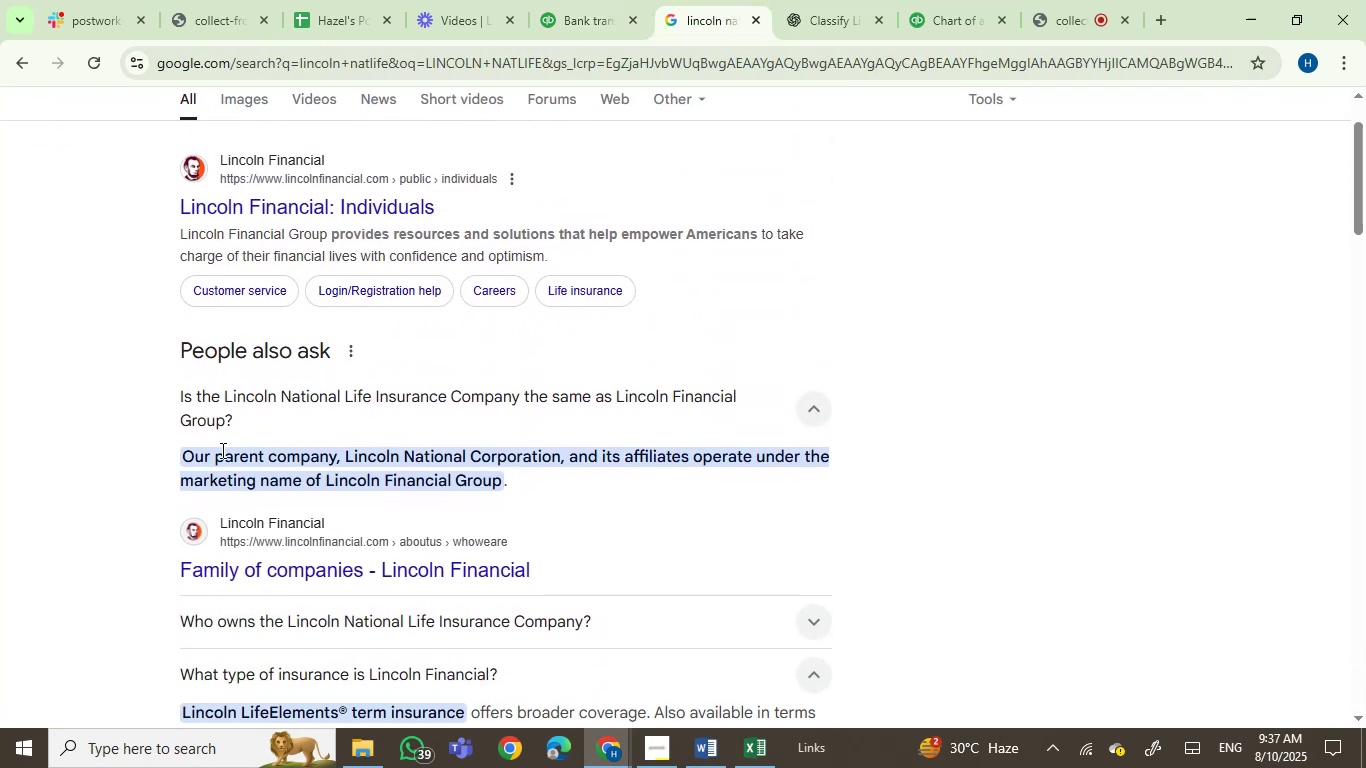 
left_click([262, 457])
 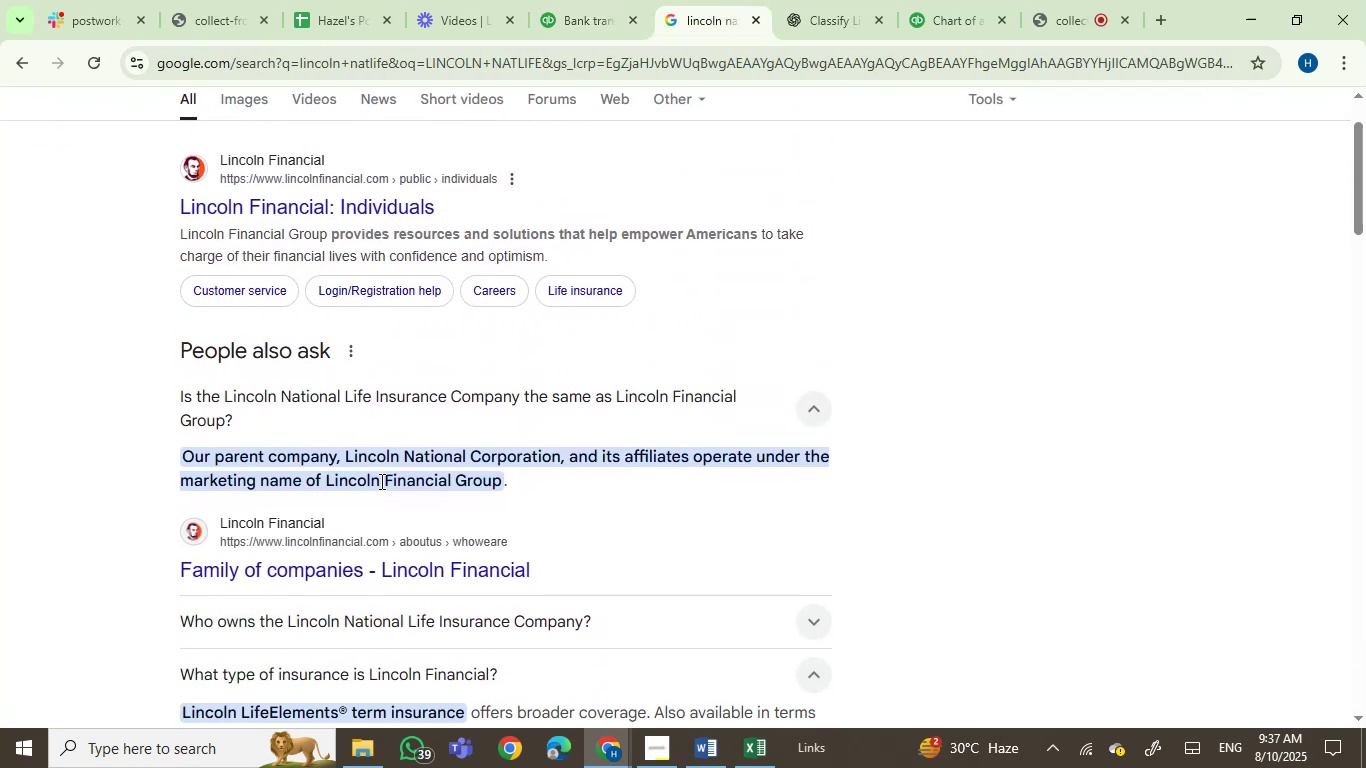 
left_click([380, 481])
 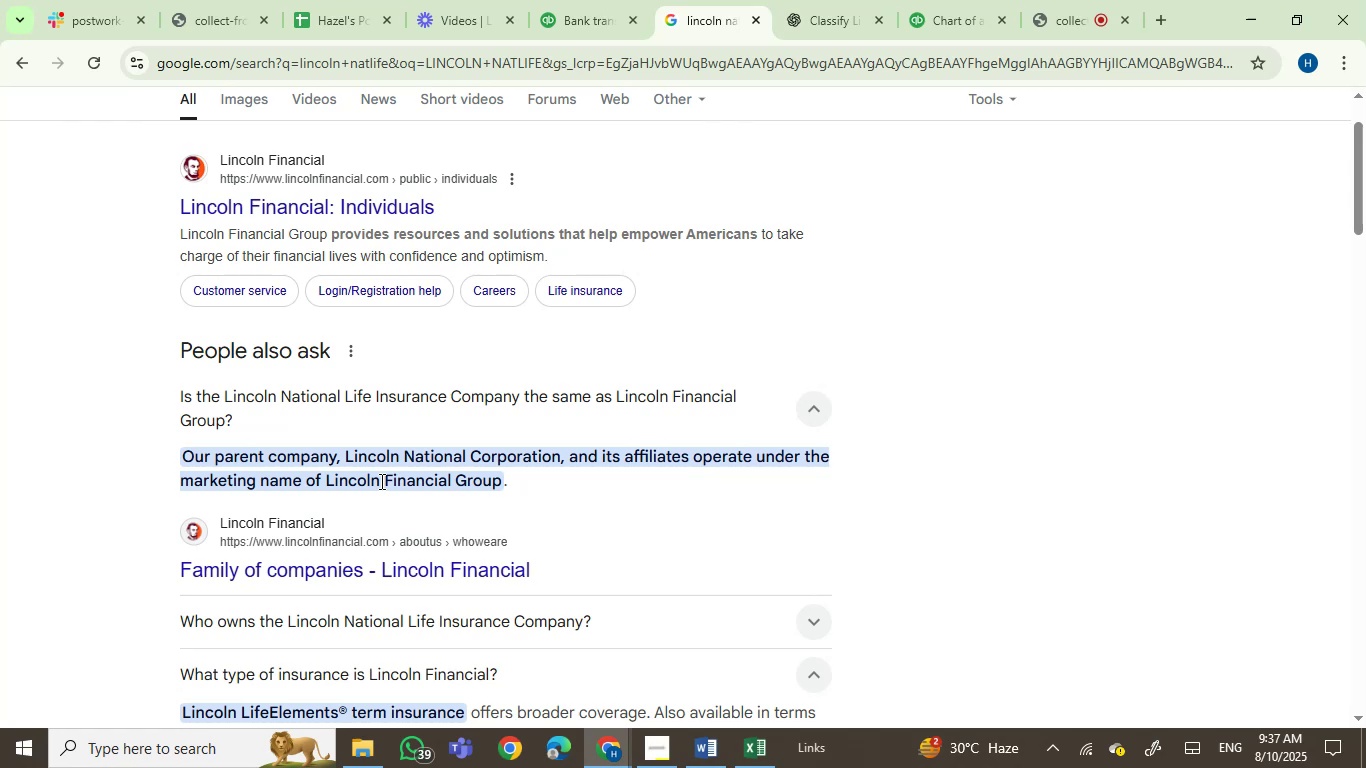 
left_click([360, 486])
 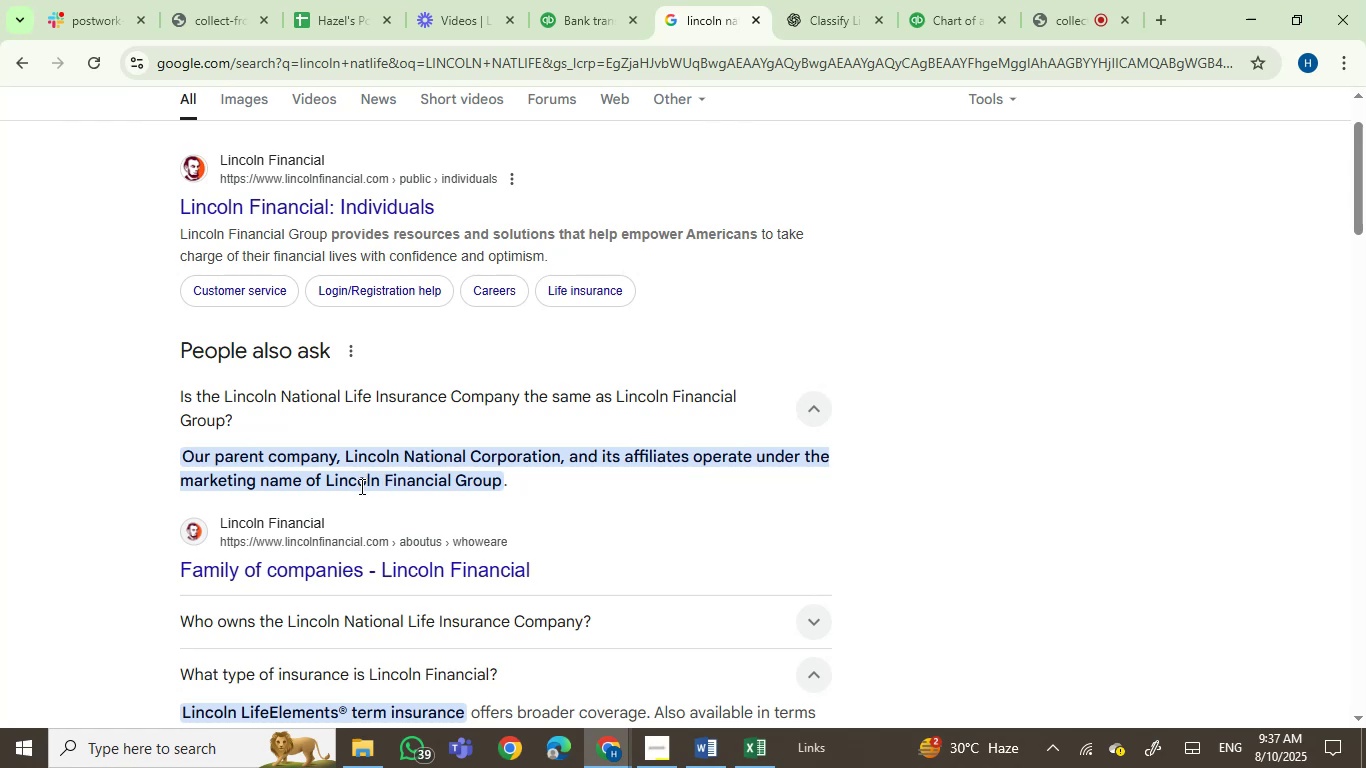 
left_click_drag(start_coordinate=[360, 486], to_coordinate=[403, 484])
 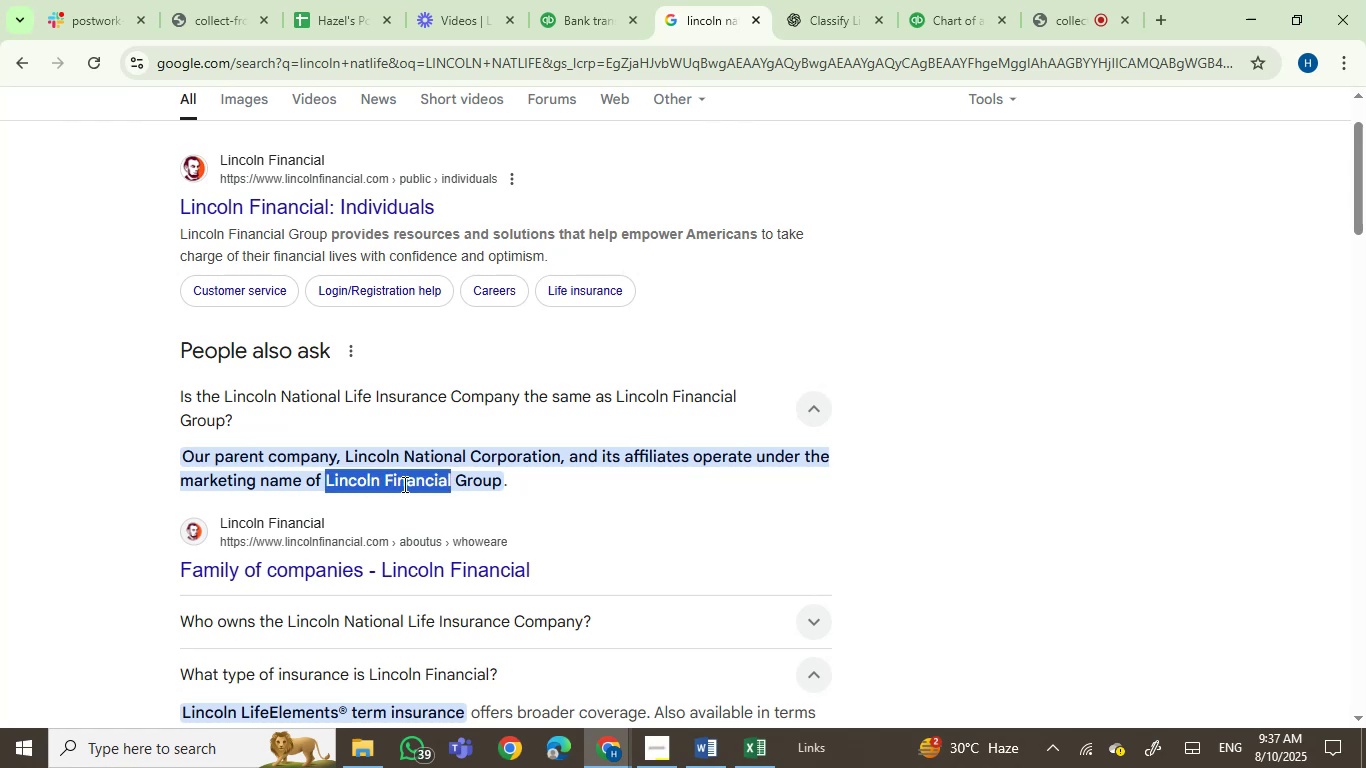 
key(Control+C)
 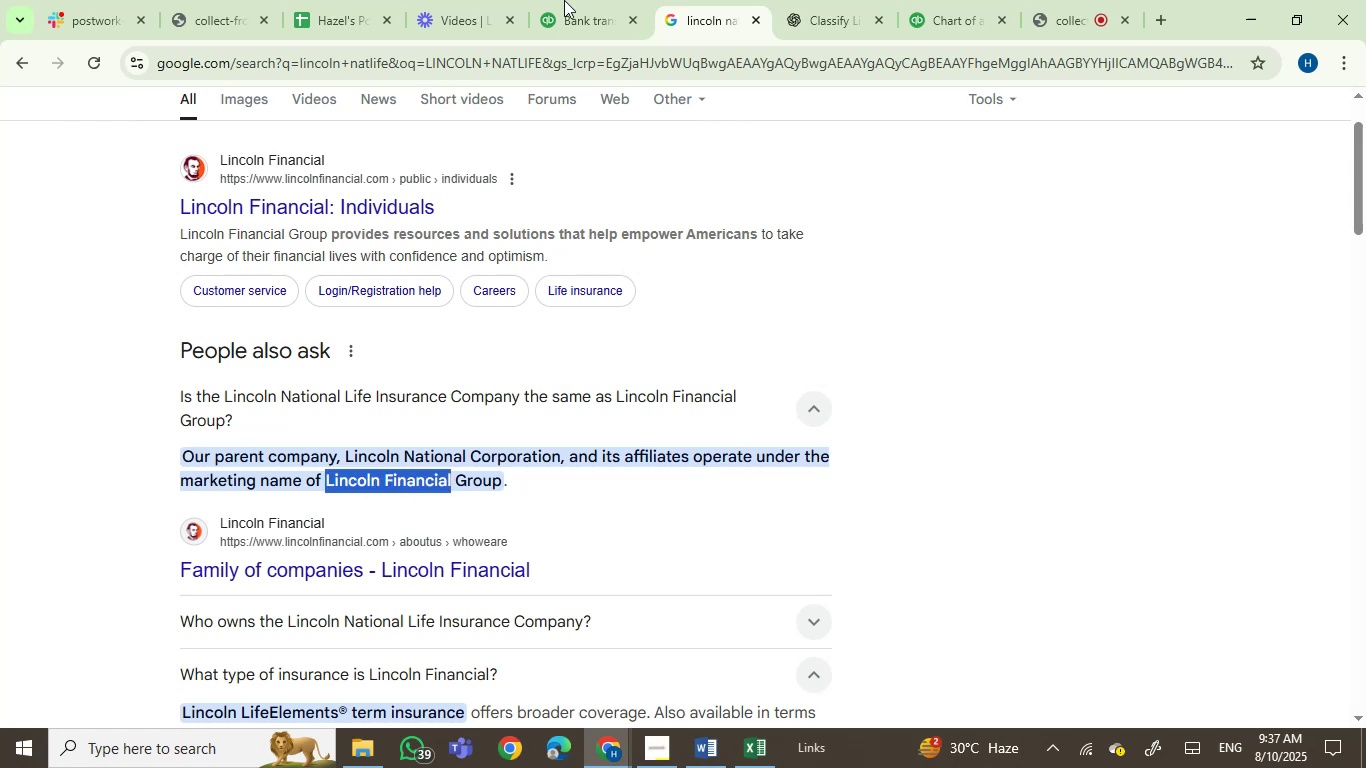 
left_click([558, 0])
 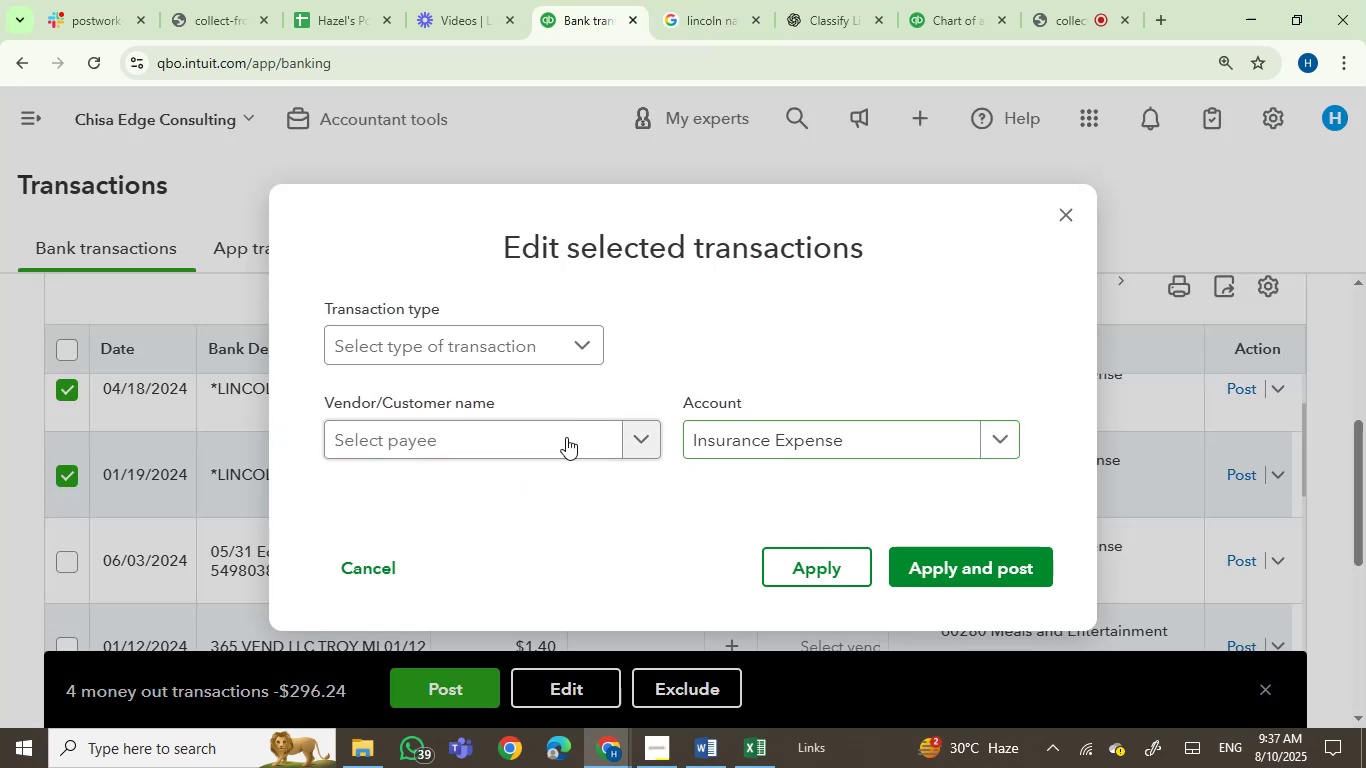 
left_click([547, 440])
 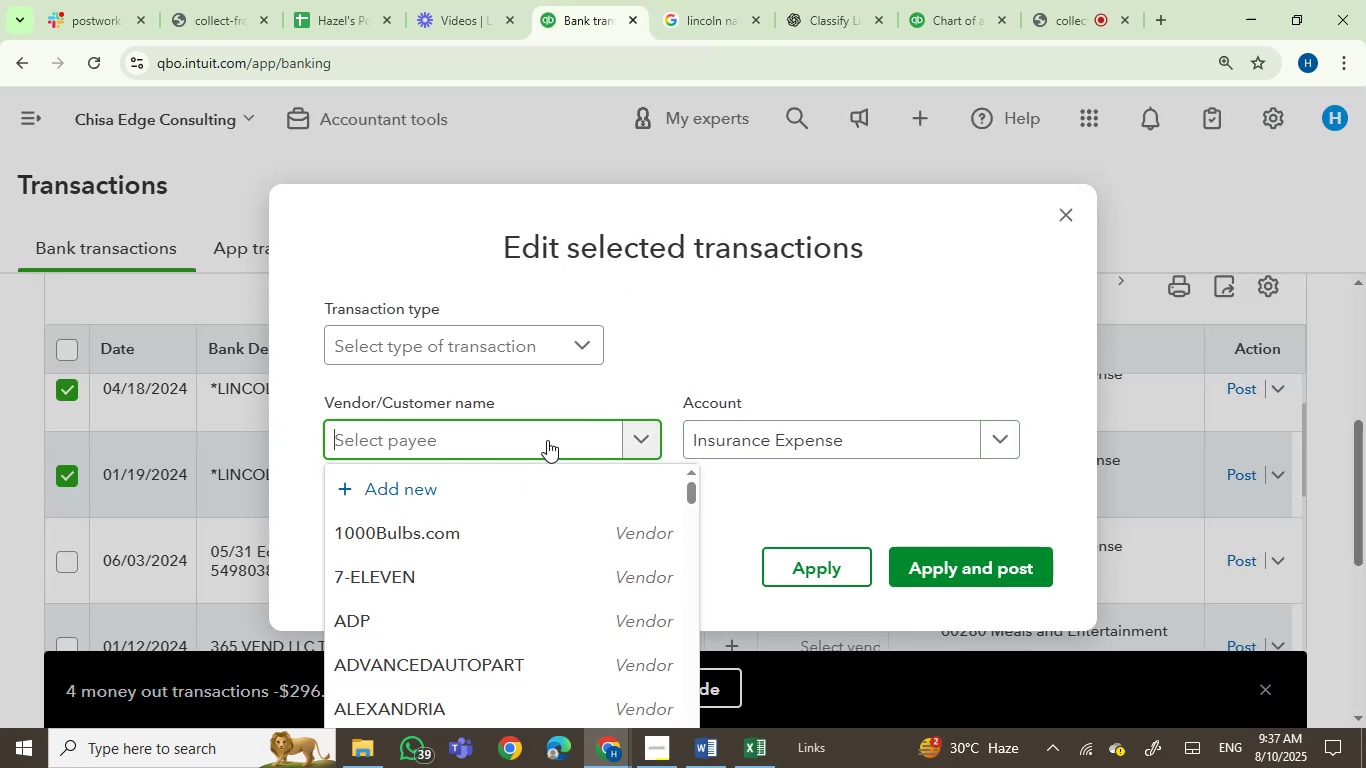 
key(Control+V)
 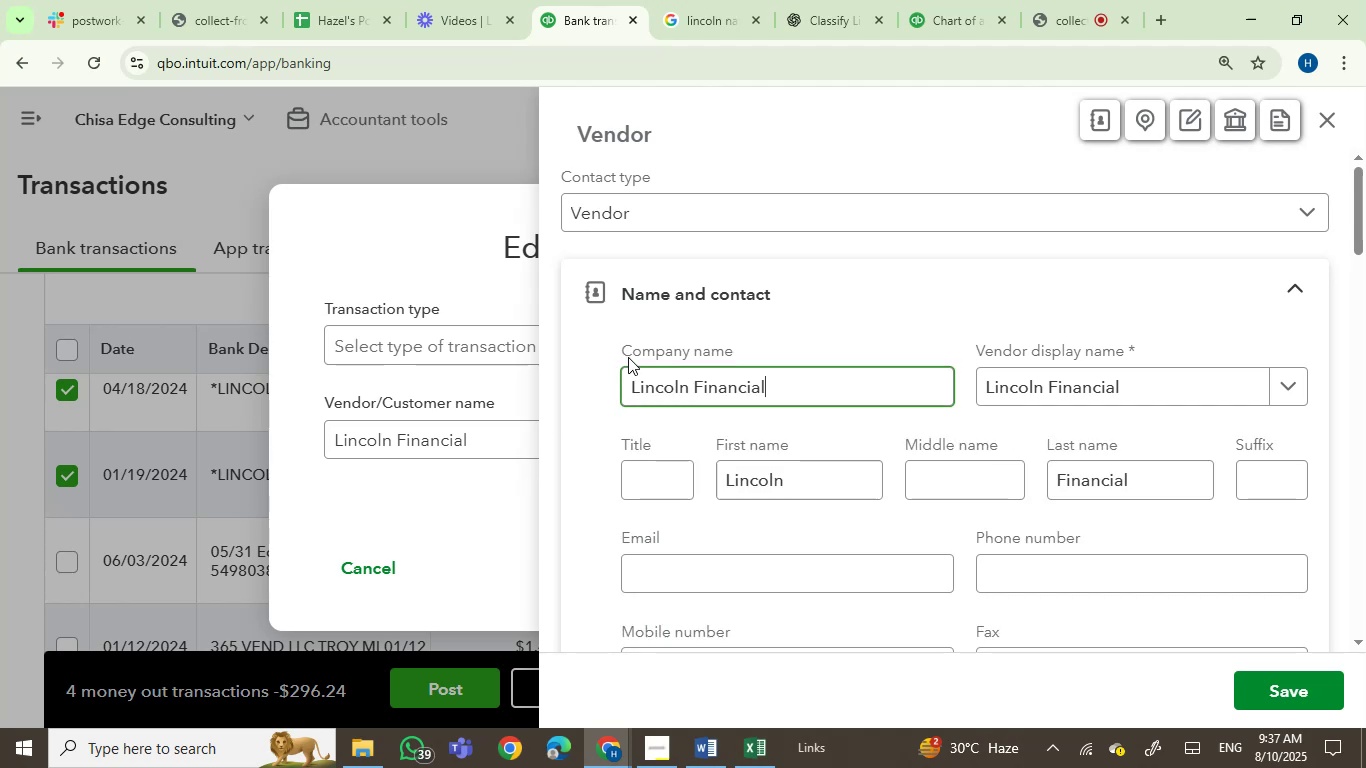 
wait(7.57)
 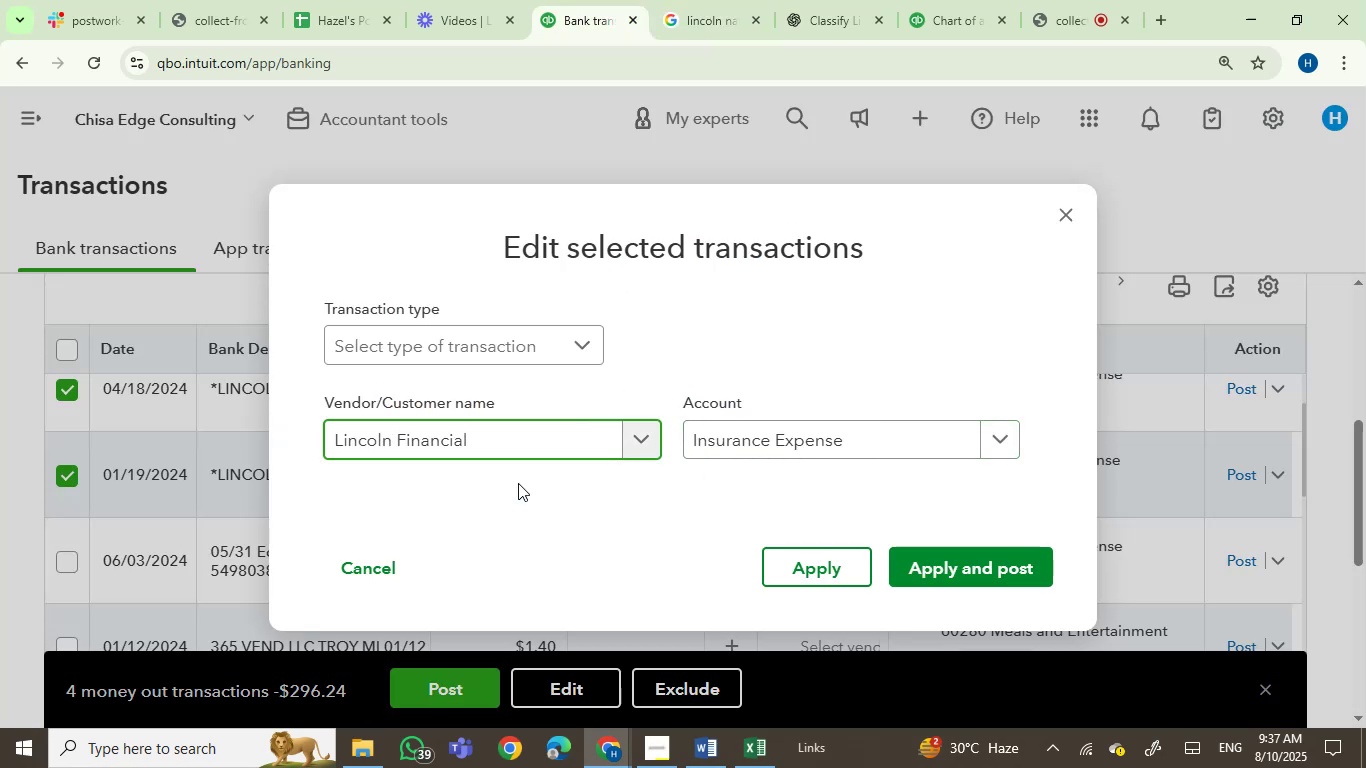 
left_click([1242, 672])
 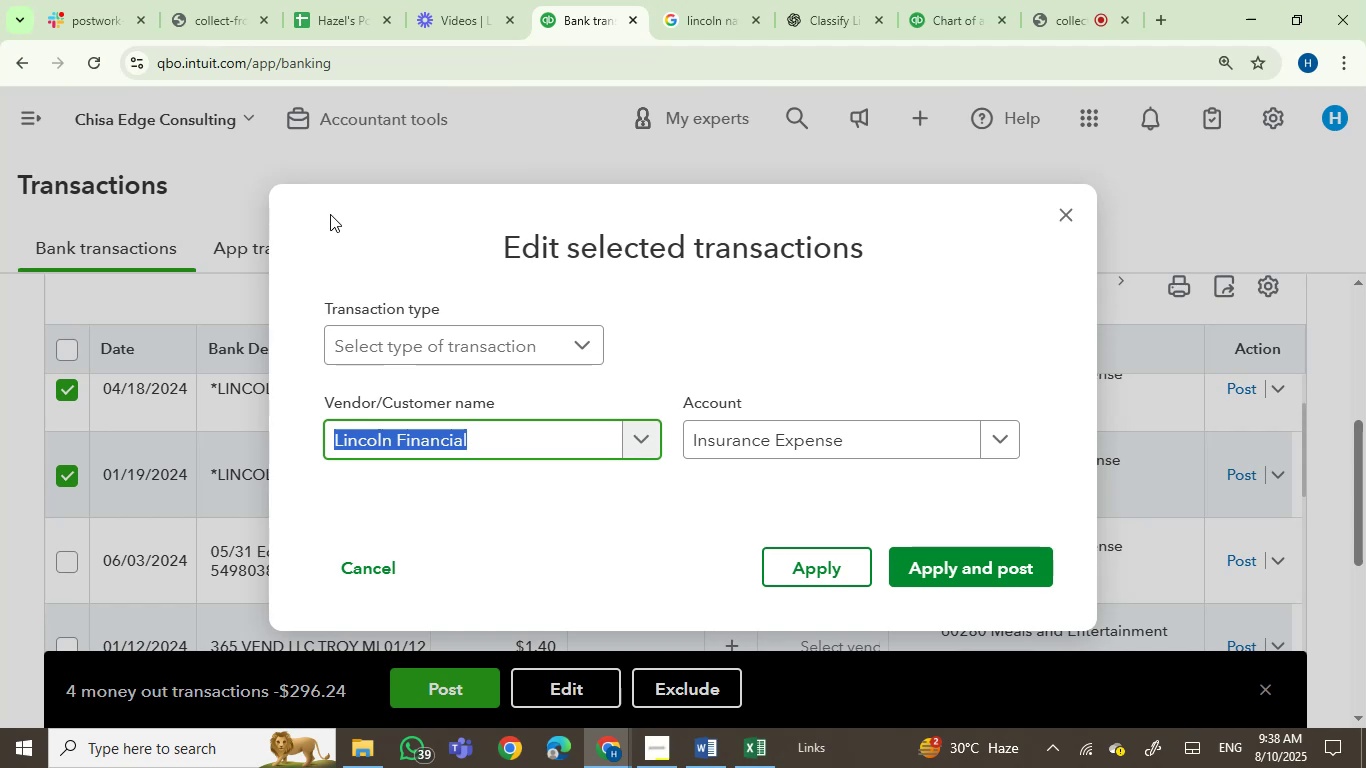 
wait(13.67)
 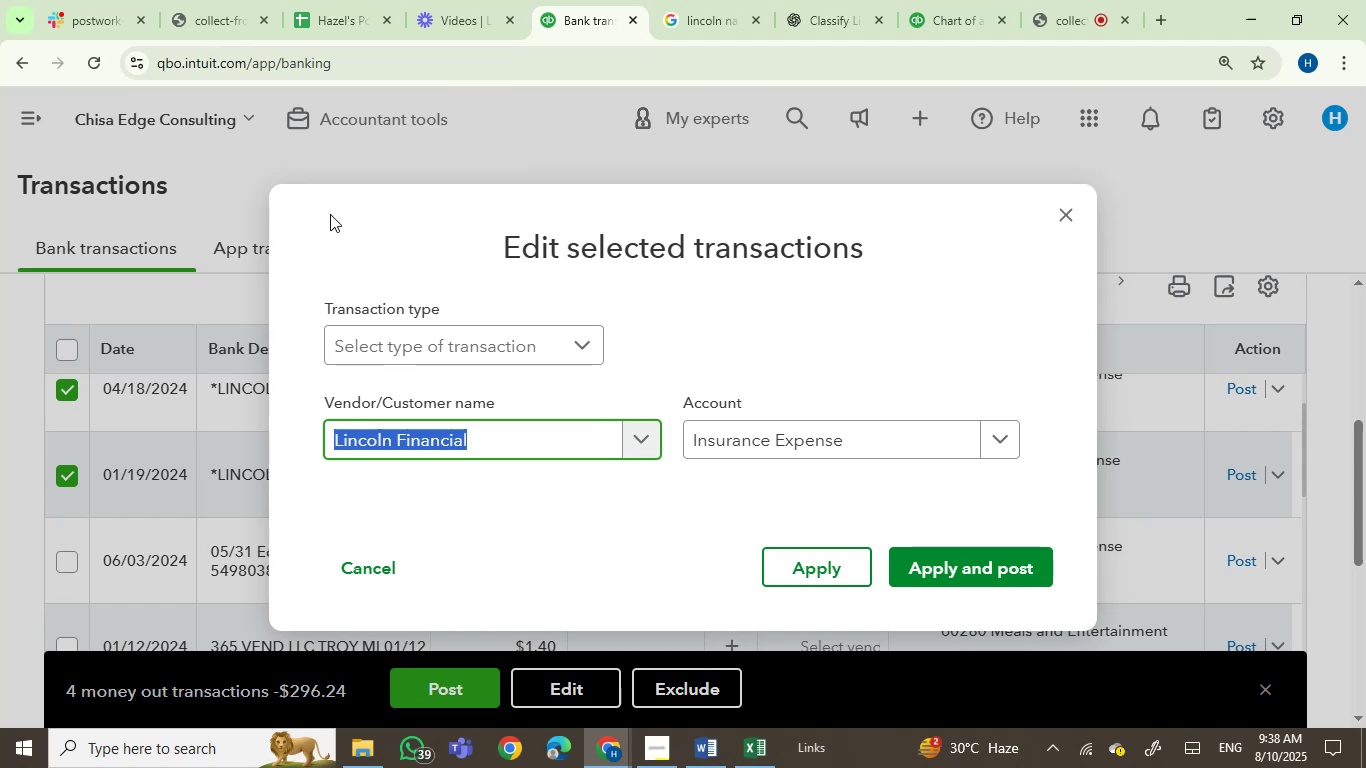 
left_click([992, 579])
 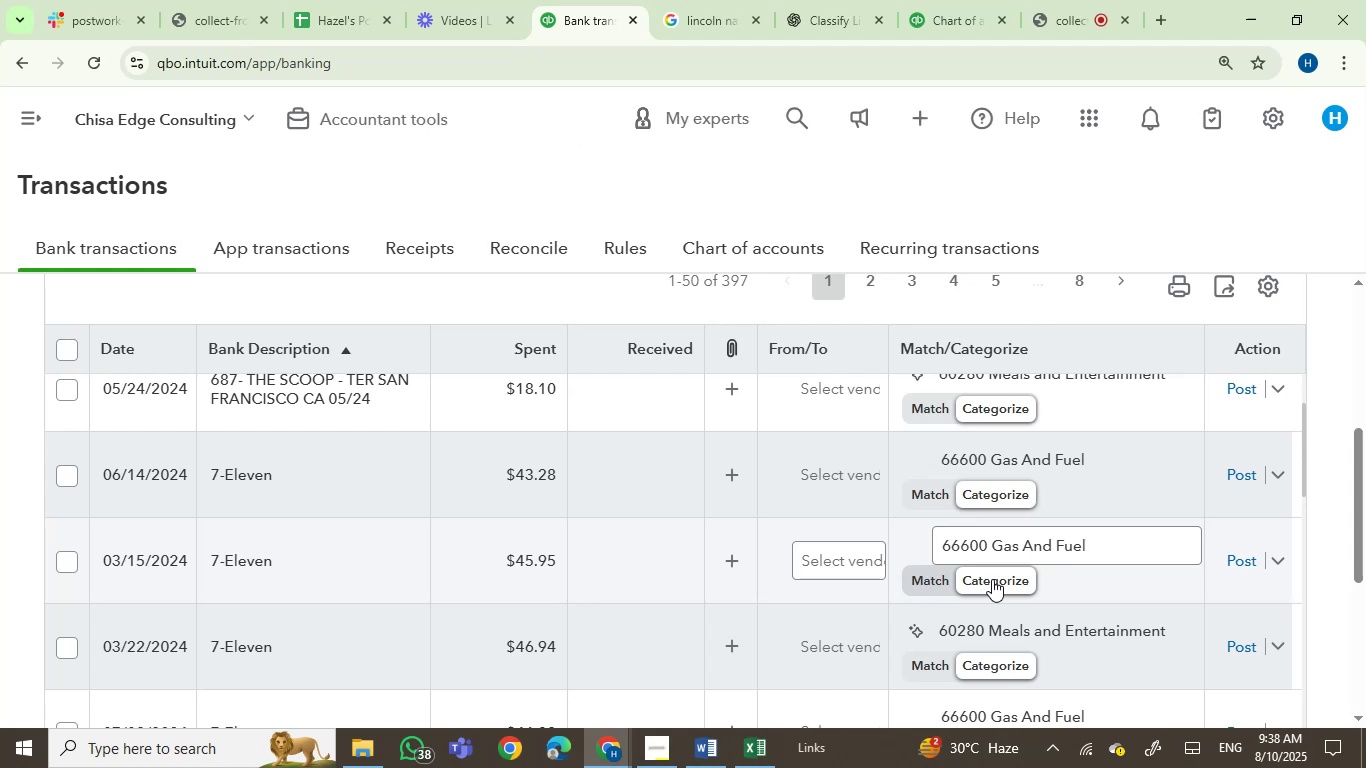 
wait(13.5)
 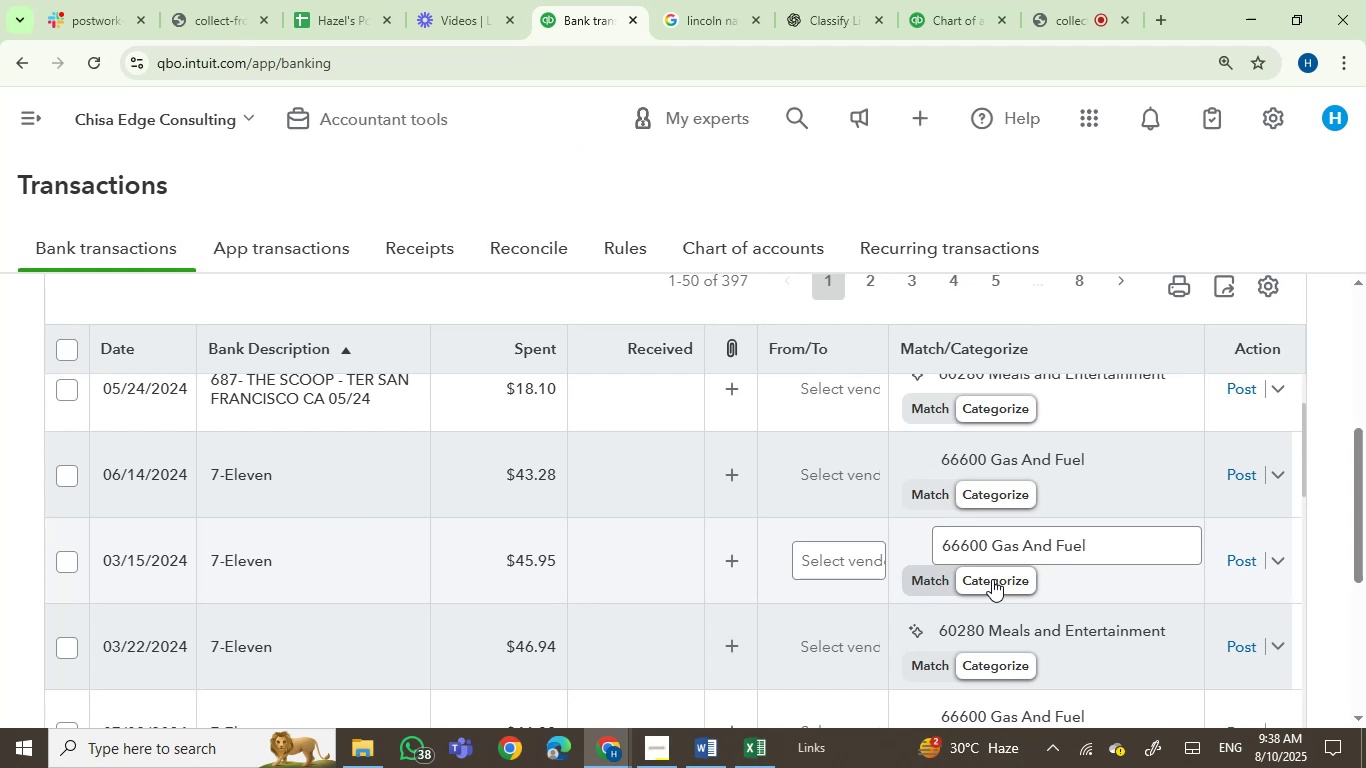 
scroll: coordinate [425, 500], scroll_direction: down, amount: 1.0
 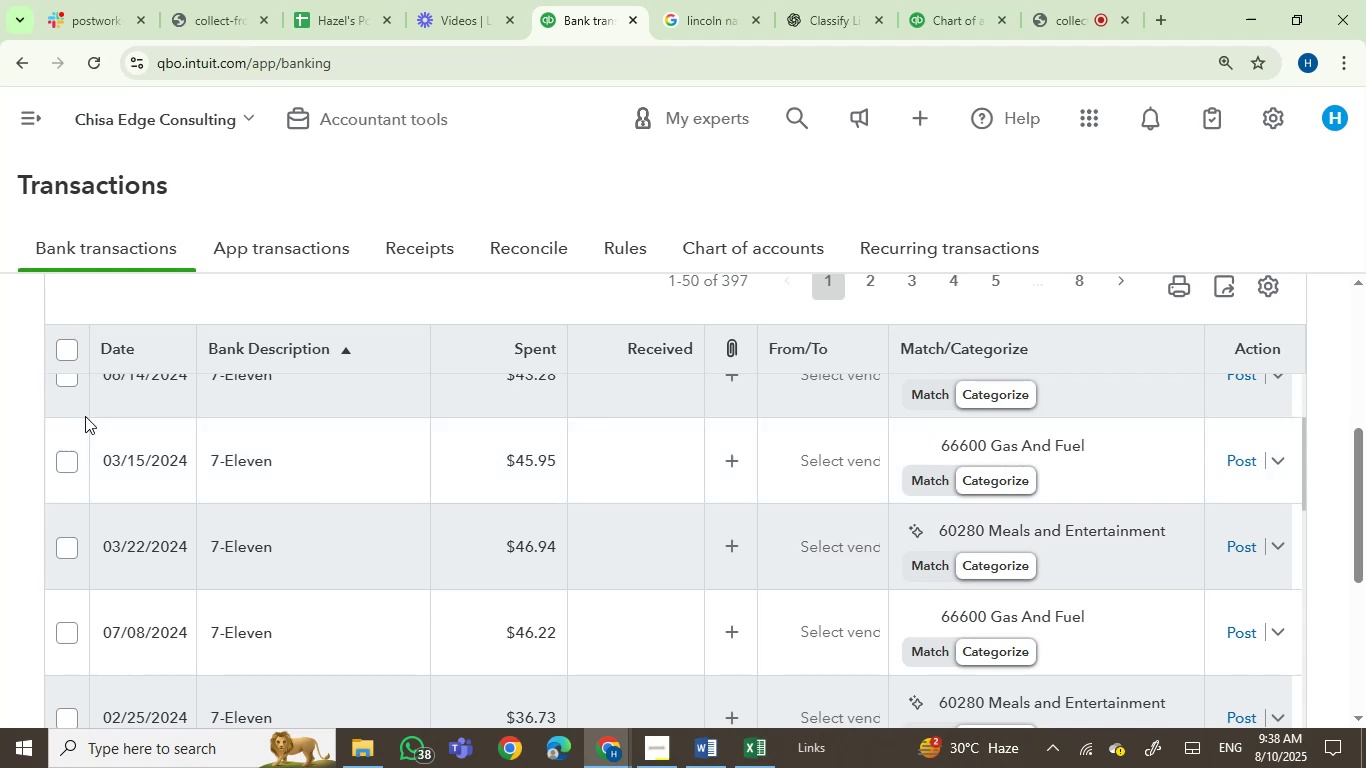 
left_click([66, 384])
 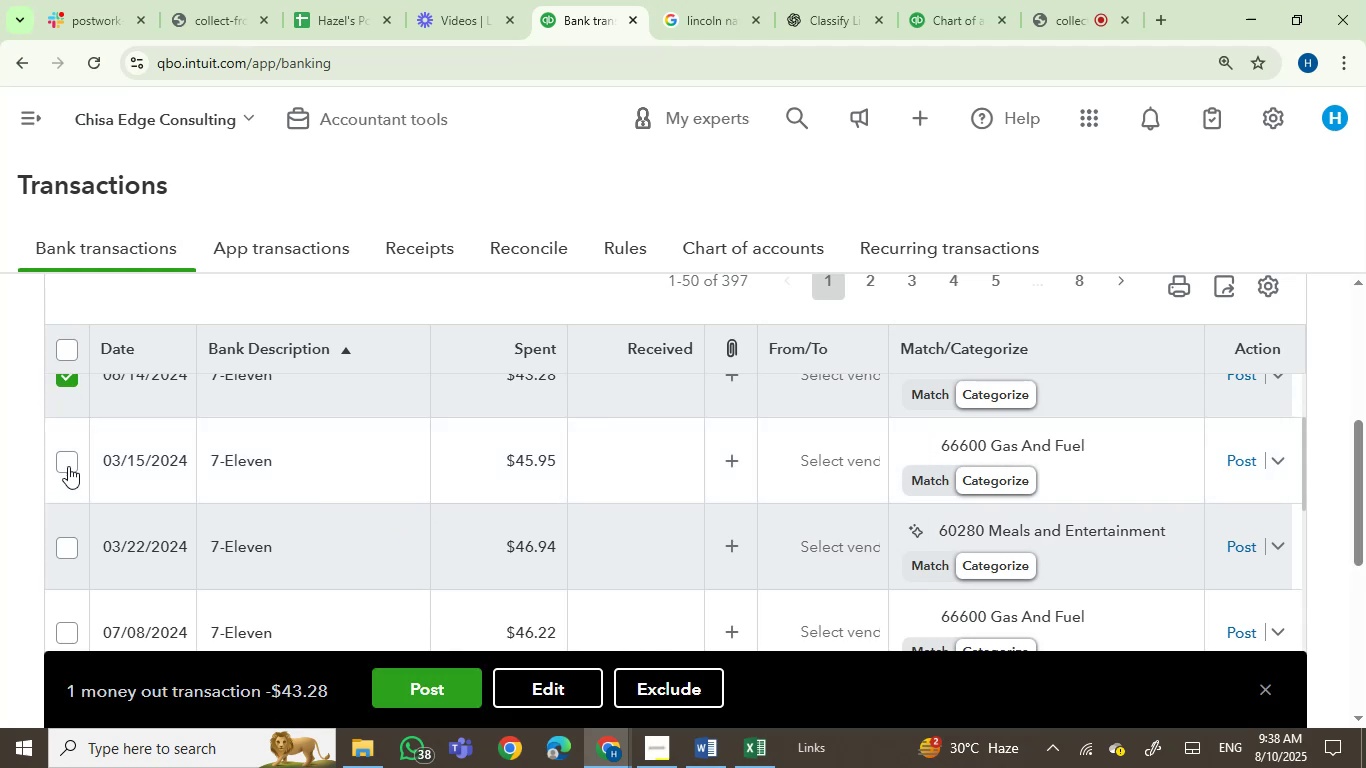 
left_click([68, 461])
 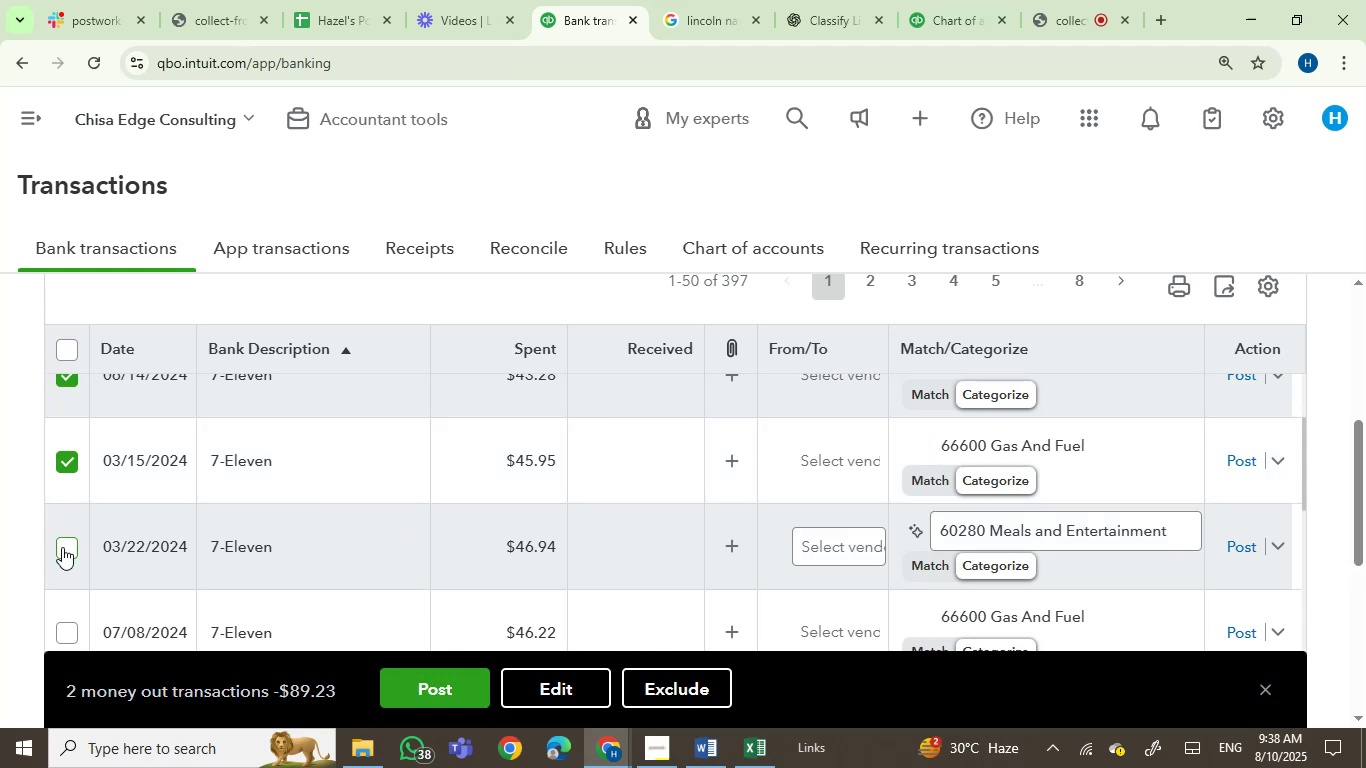 
left_click([61, 552])
 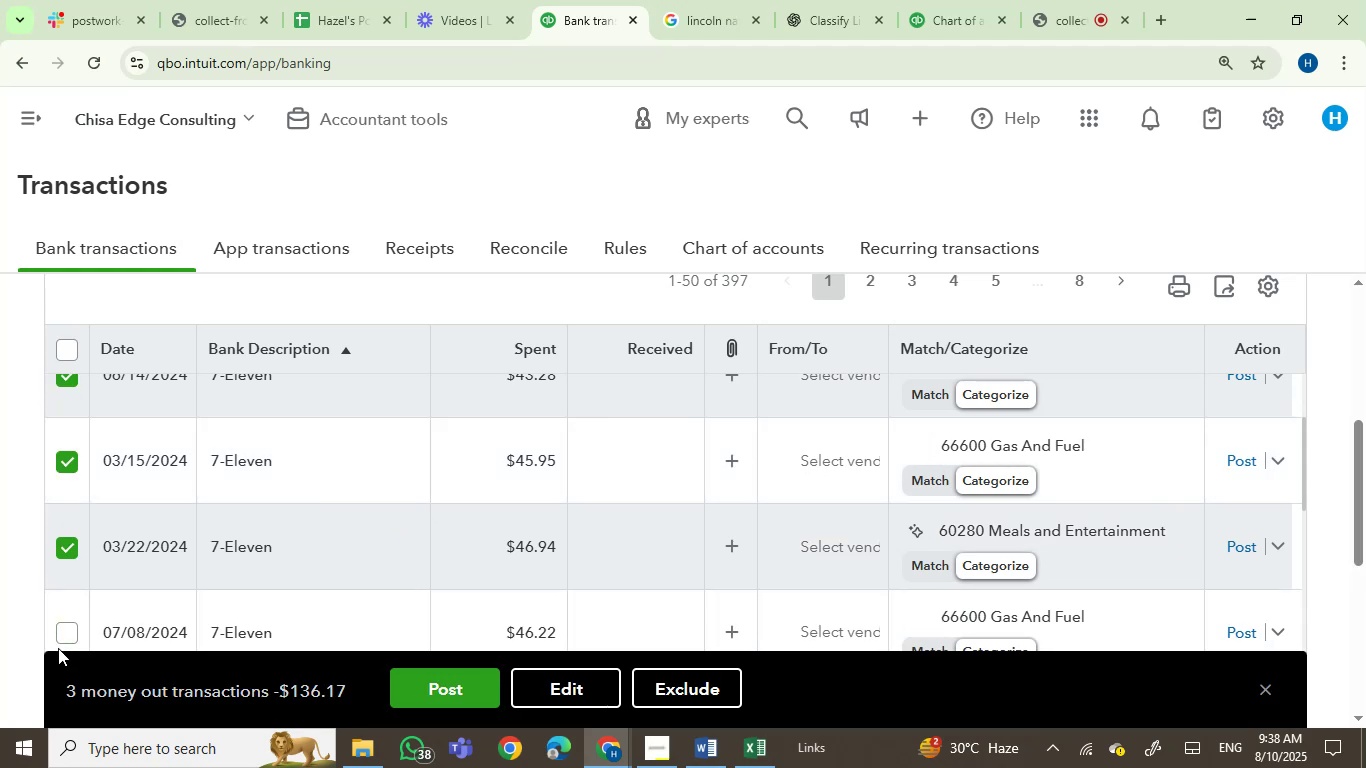 
left_click([63, 637])
 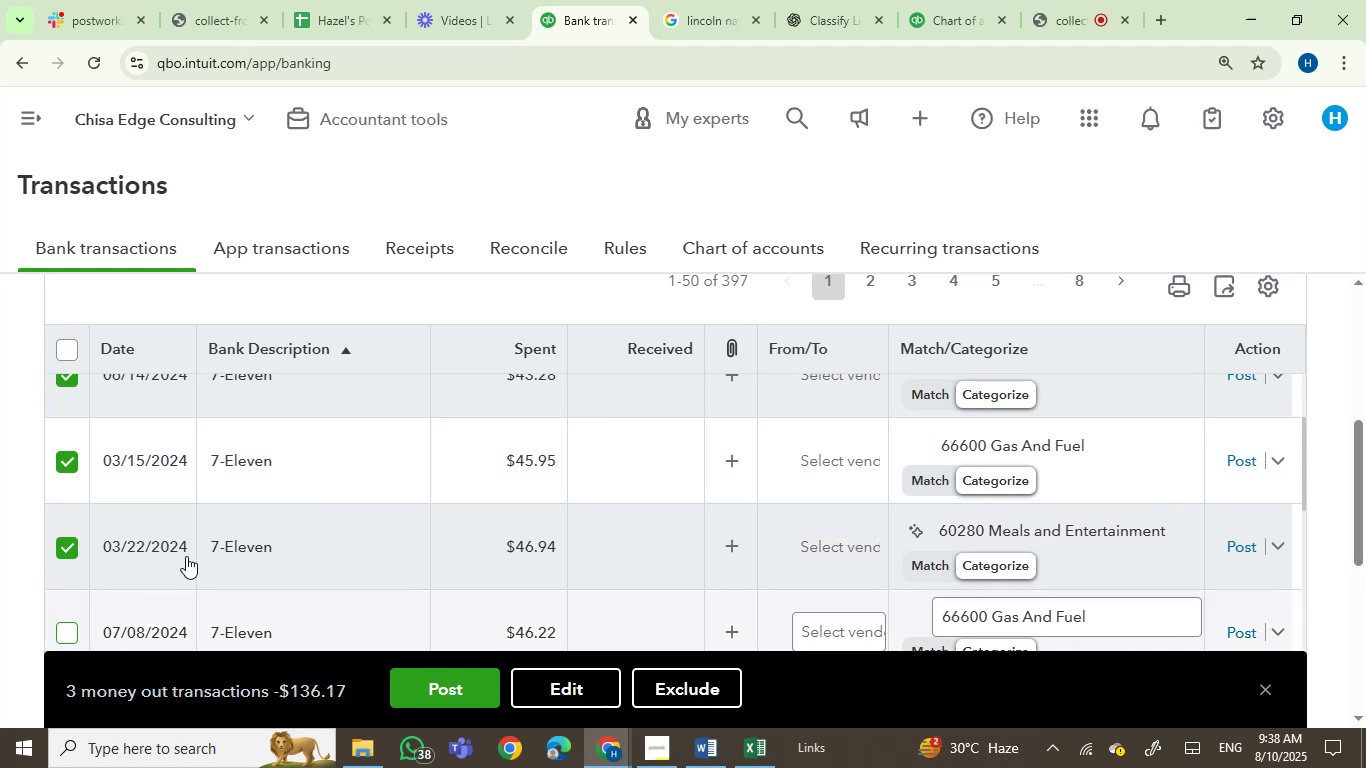 
scroll: coordinate [298, 566], scroll_direction: down, amount: 2.0
 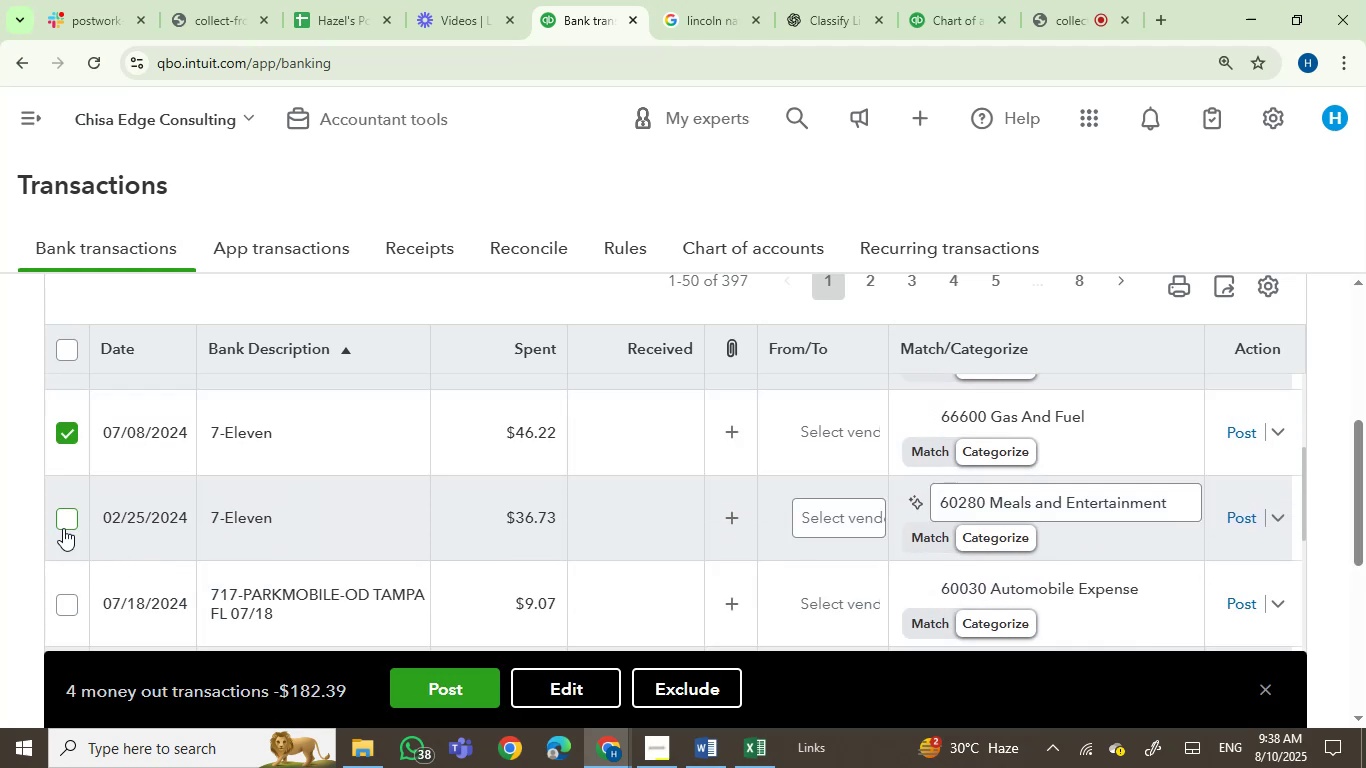 
left_click([60, 523])
 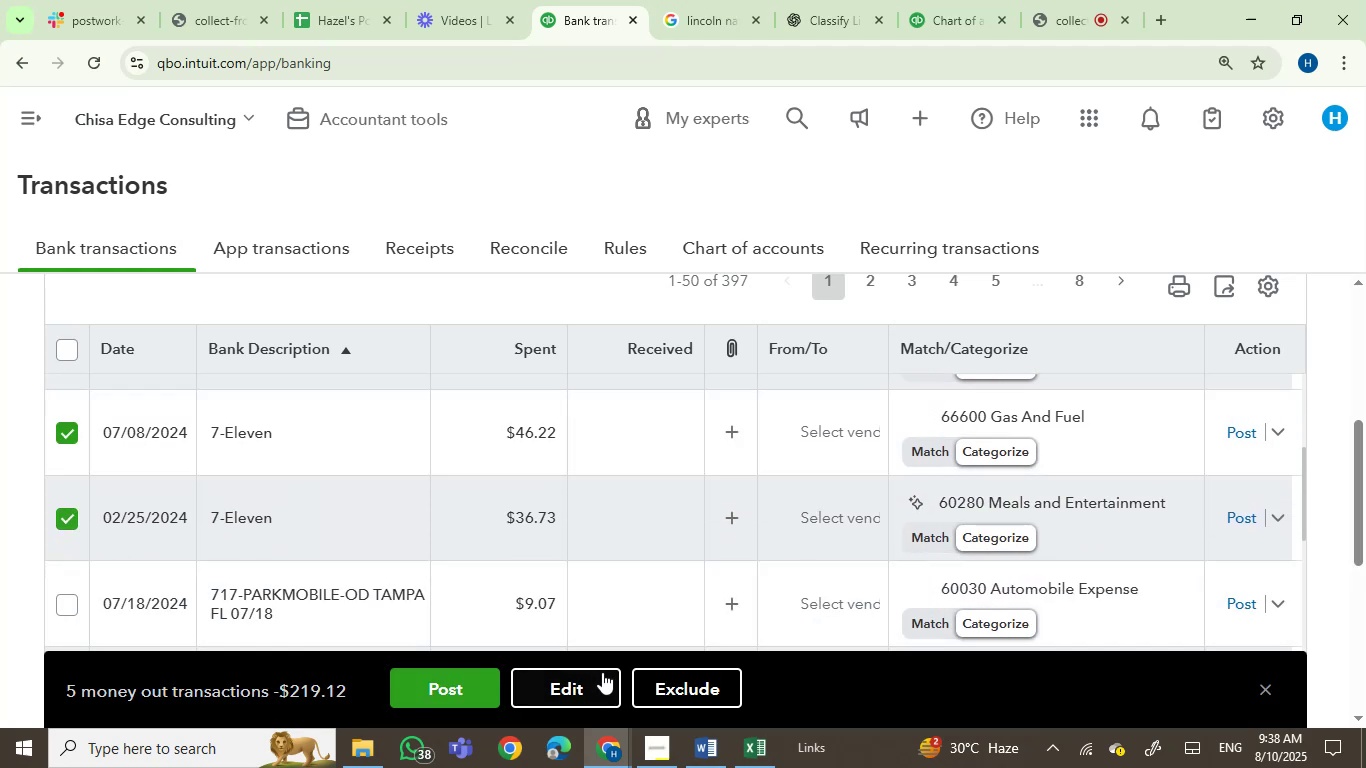 
left_click([578, 687])
 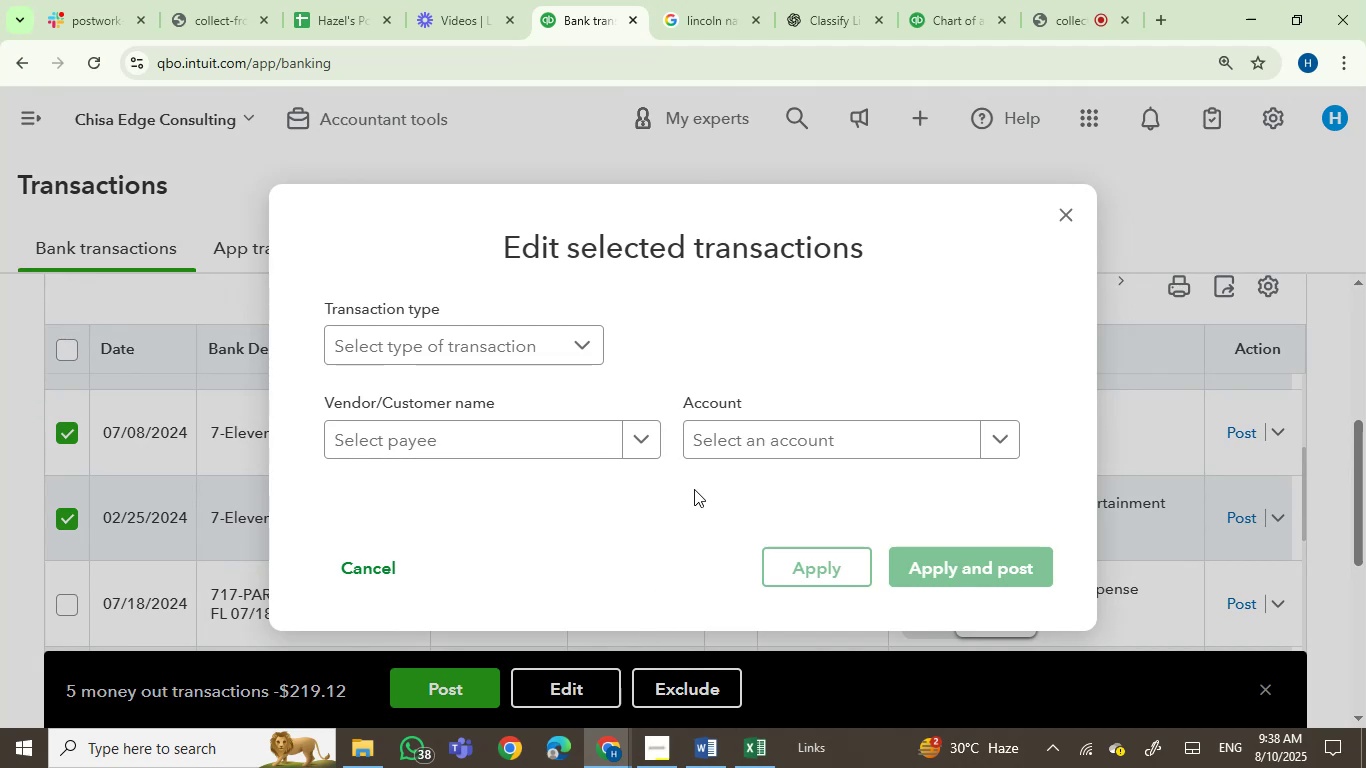 
left_click([723, 445])
 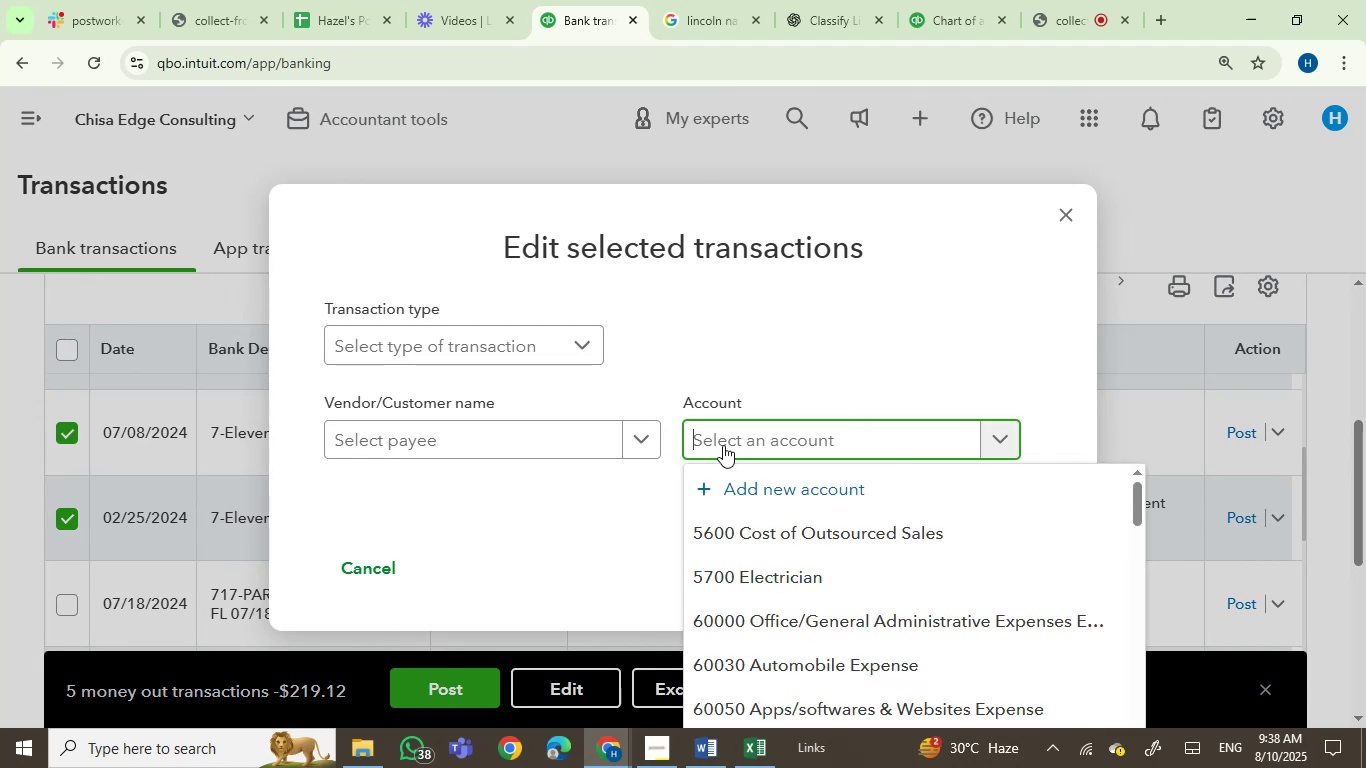 
type(fue)
 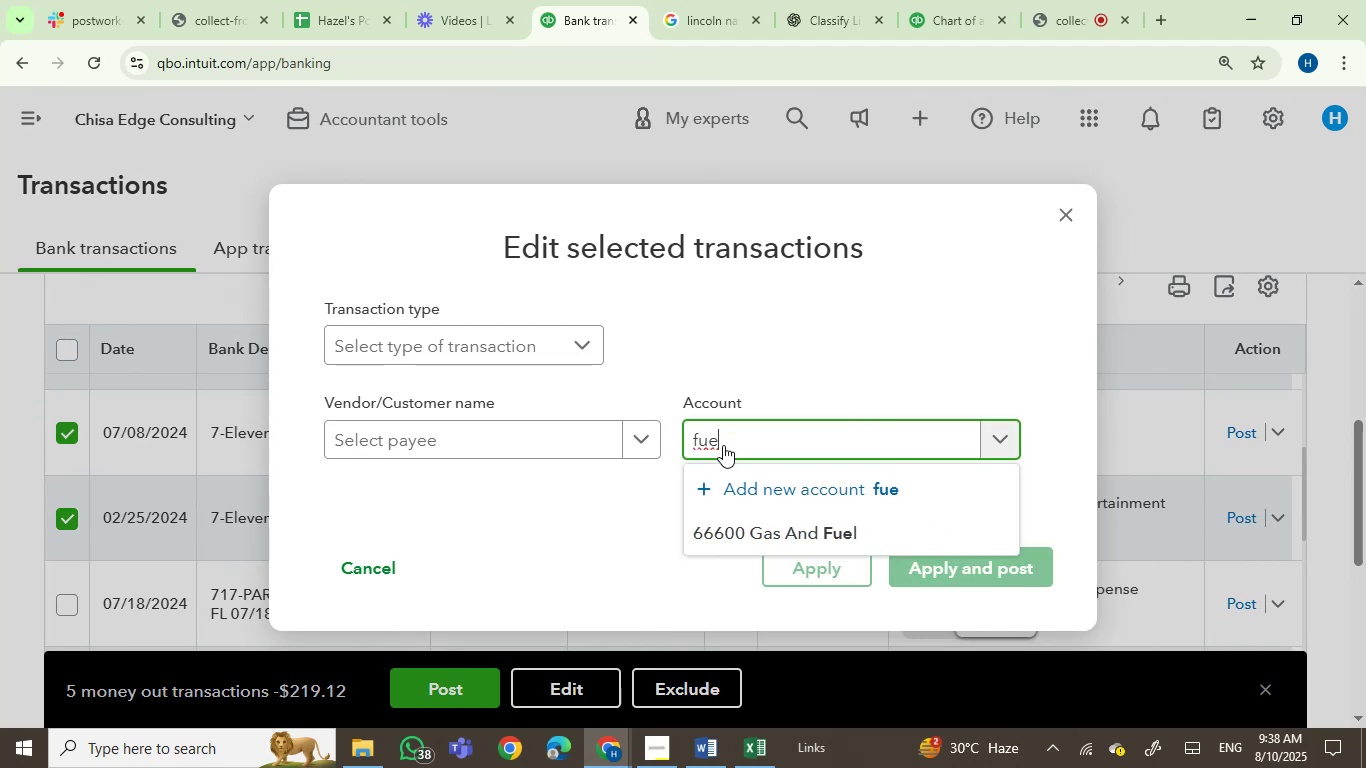 
wait(6.46)
 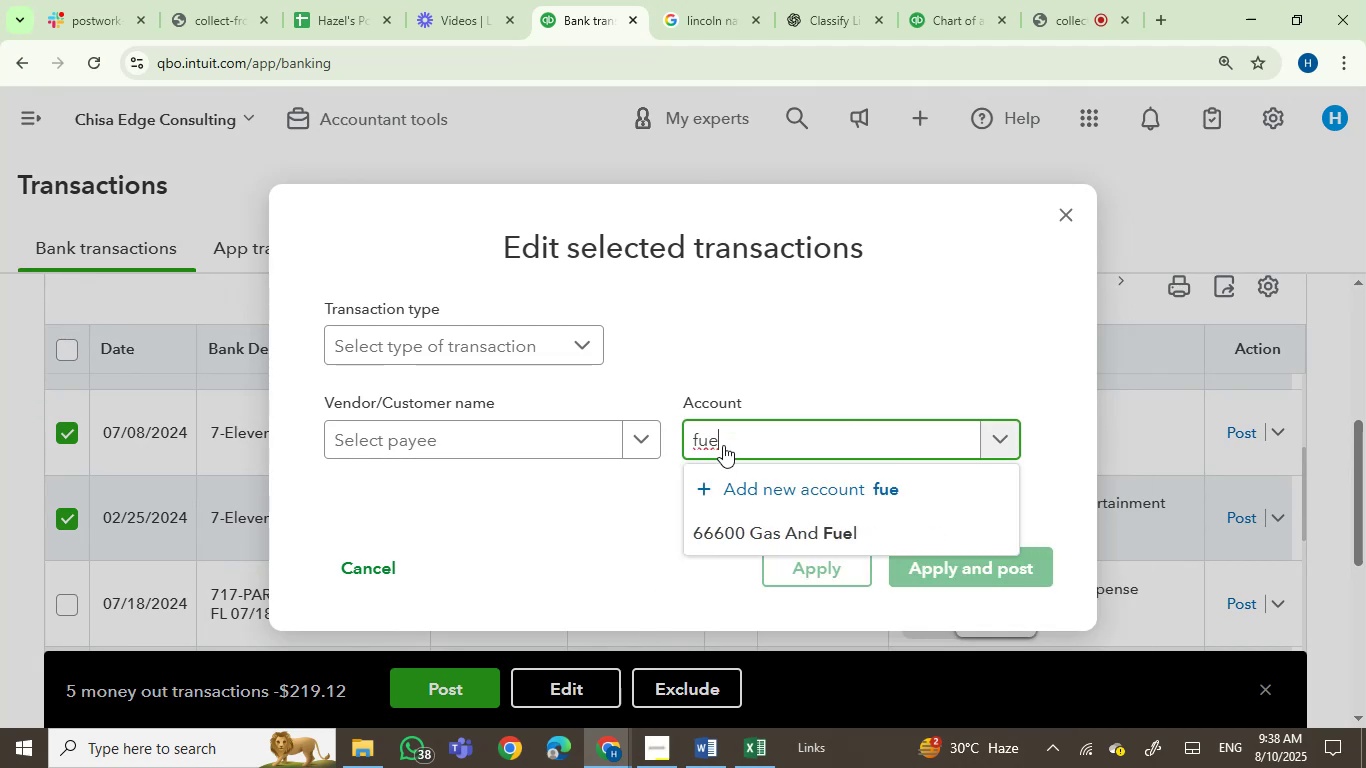 
hold_key(key=Backspace, duration=0.79)
 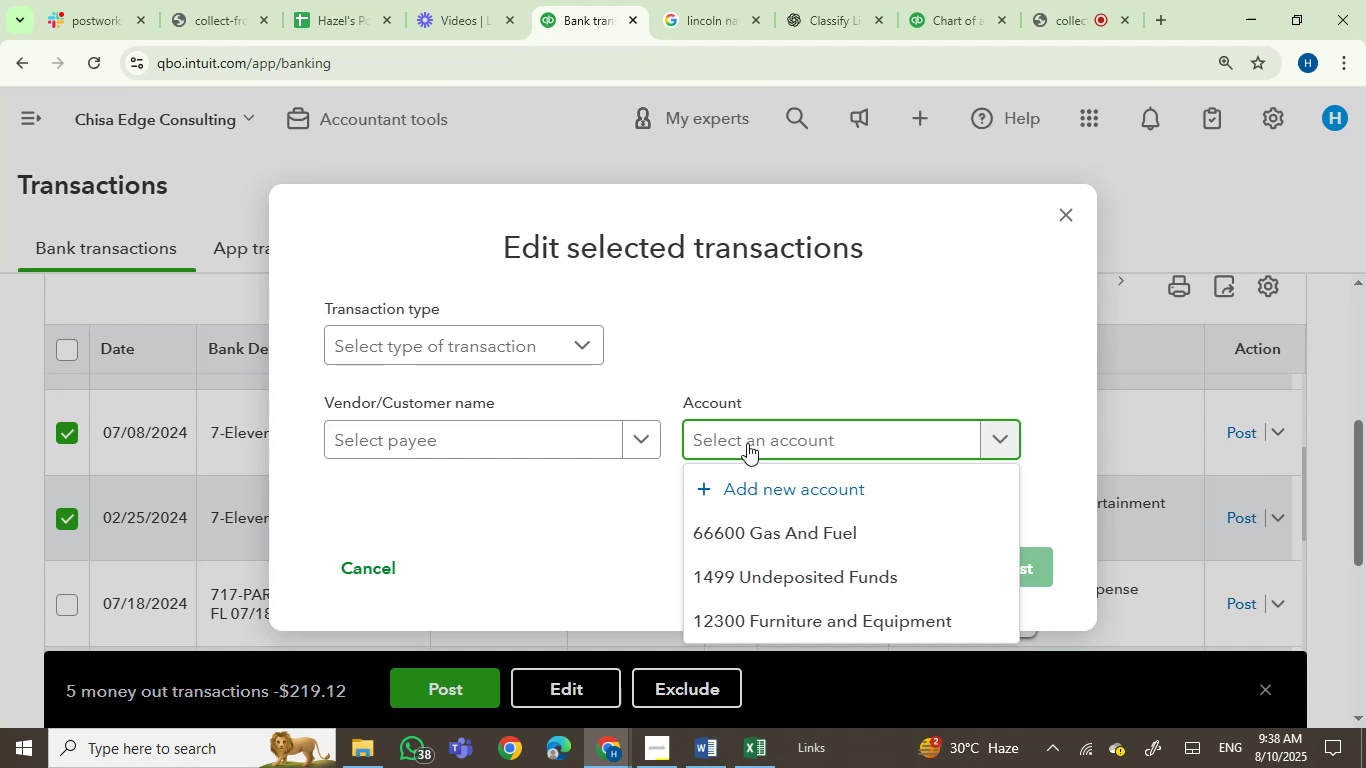 
type(auto)
 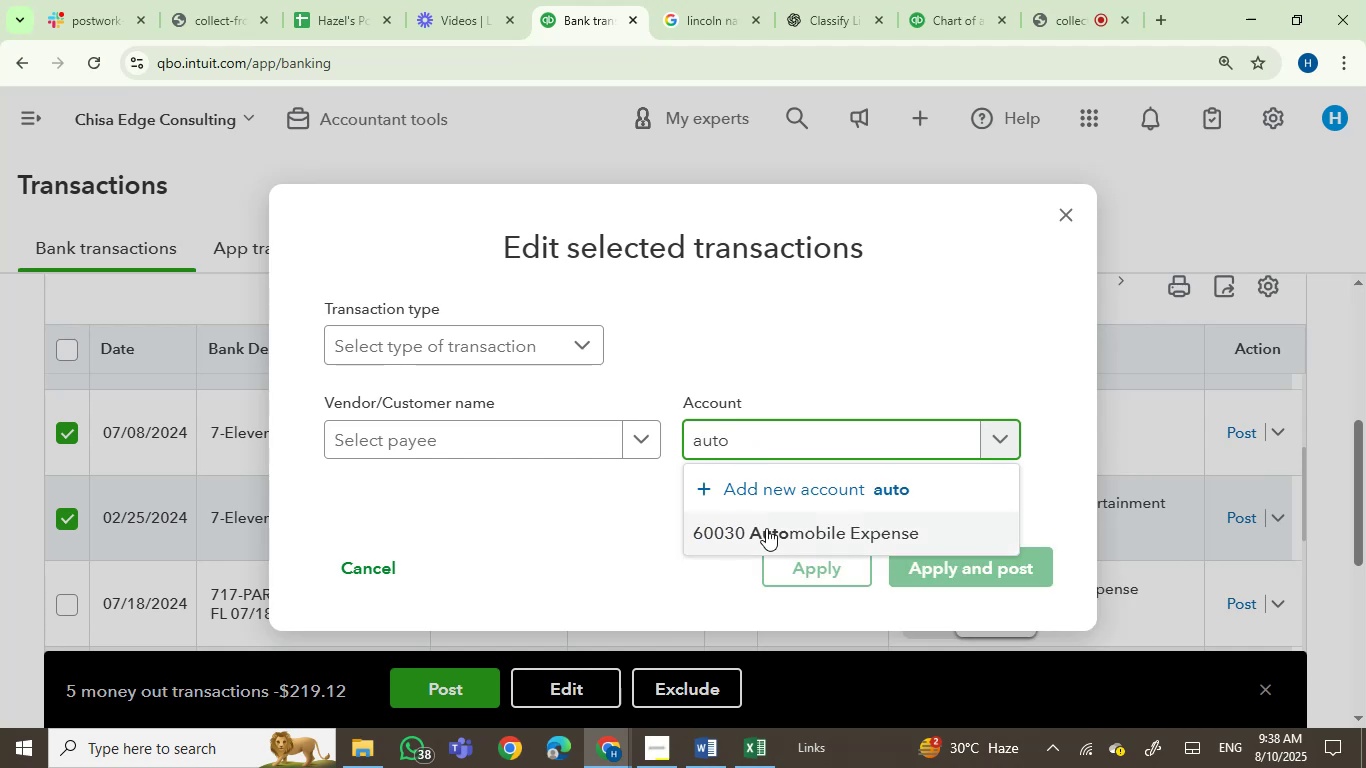 
left_click([787, 538])
 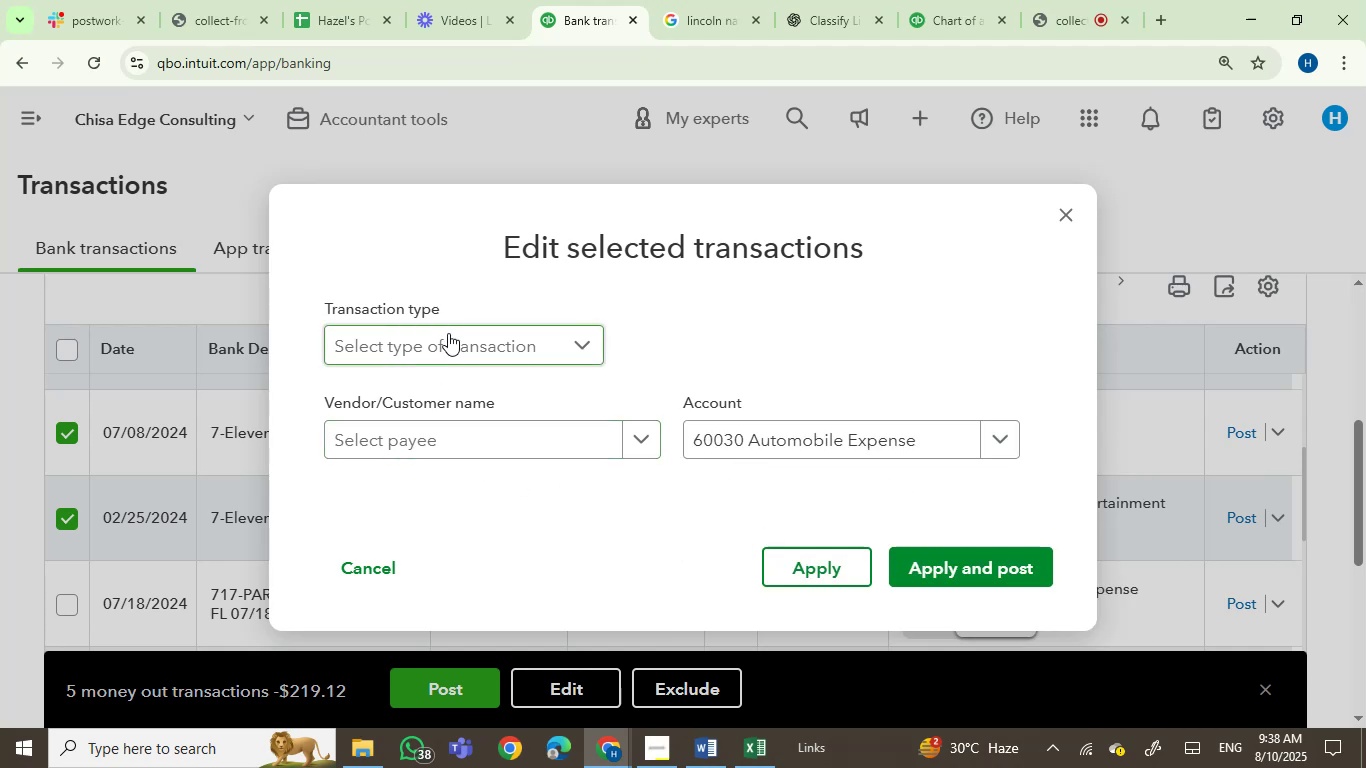 
left_click([441, 446])
 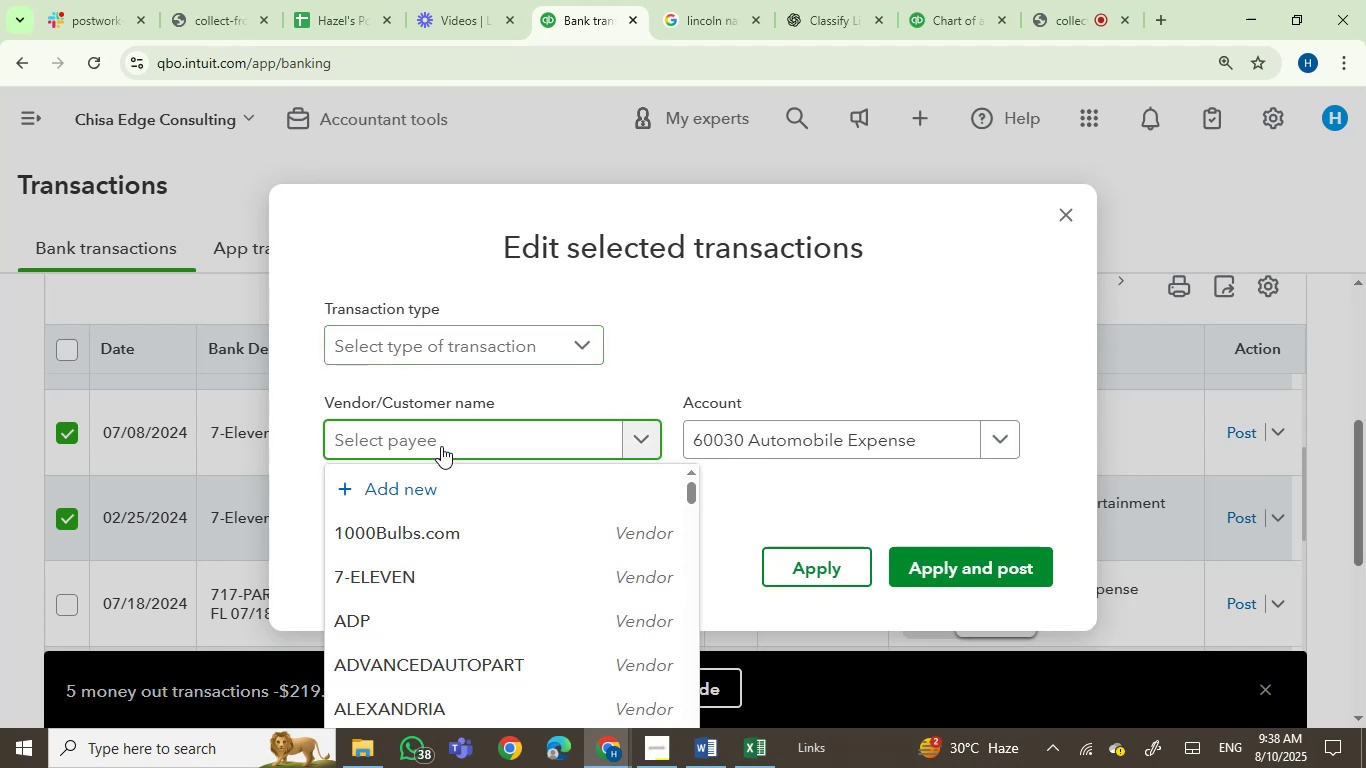 
type(ele)
 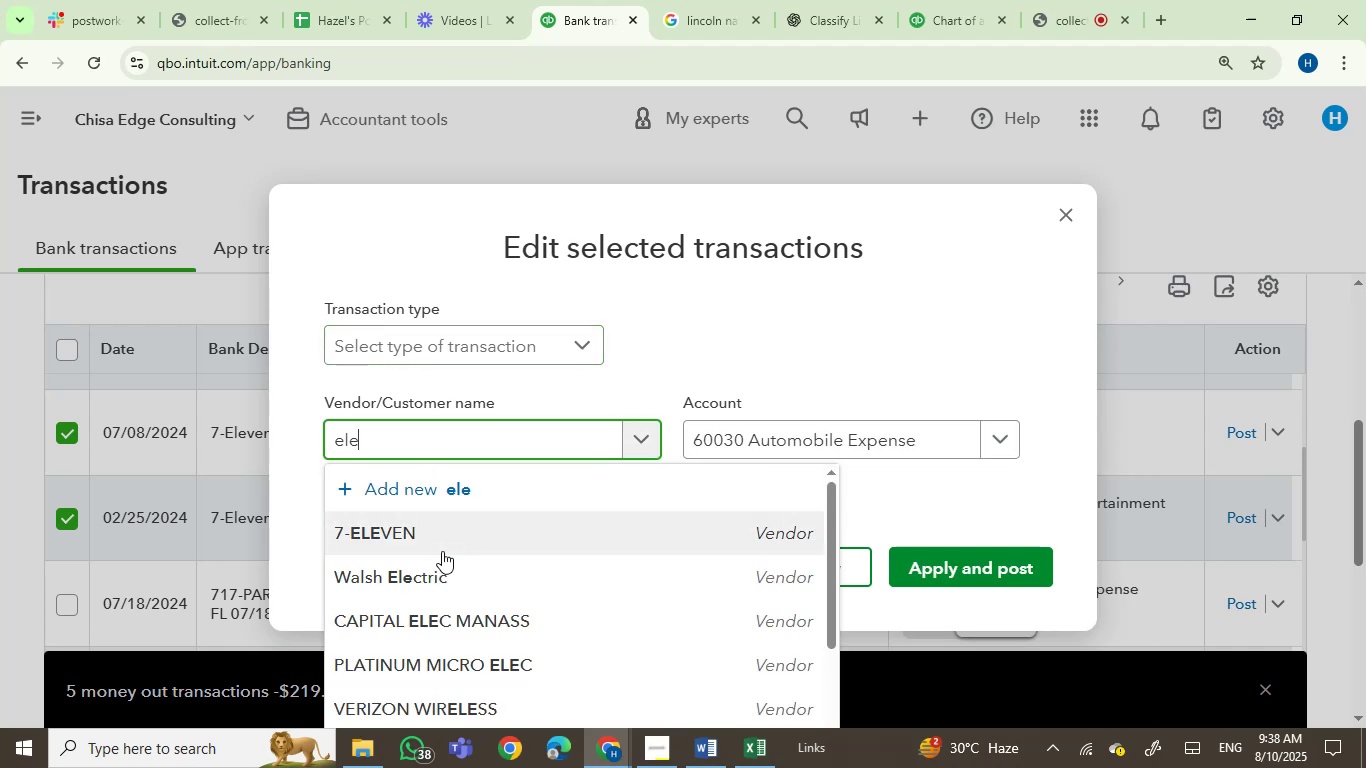 
left_click([393, 540])
 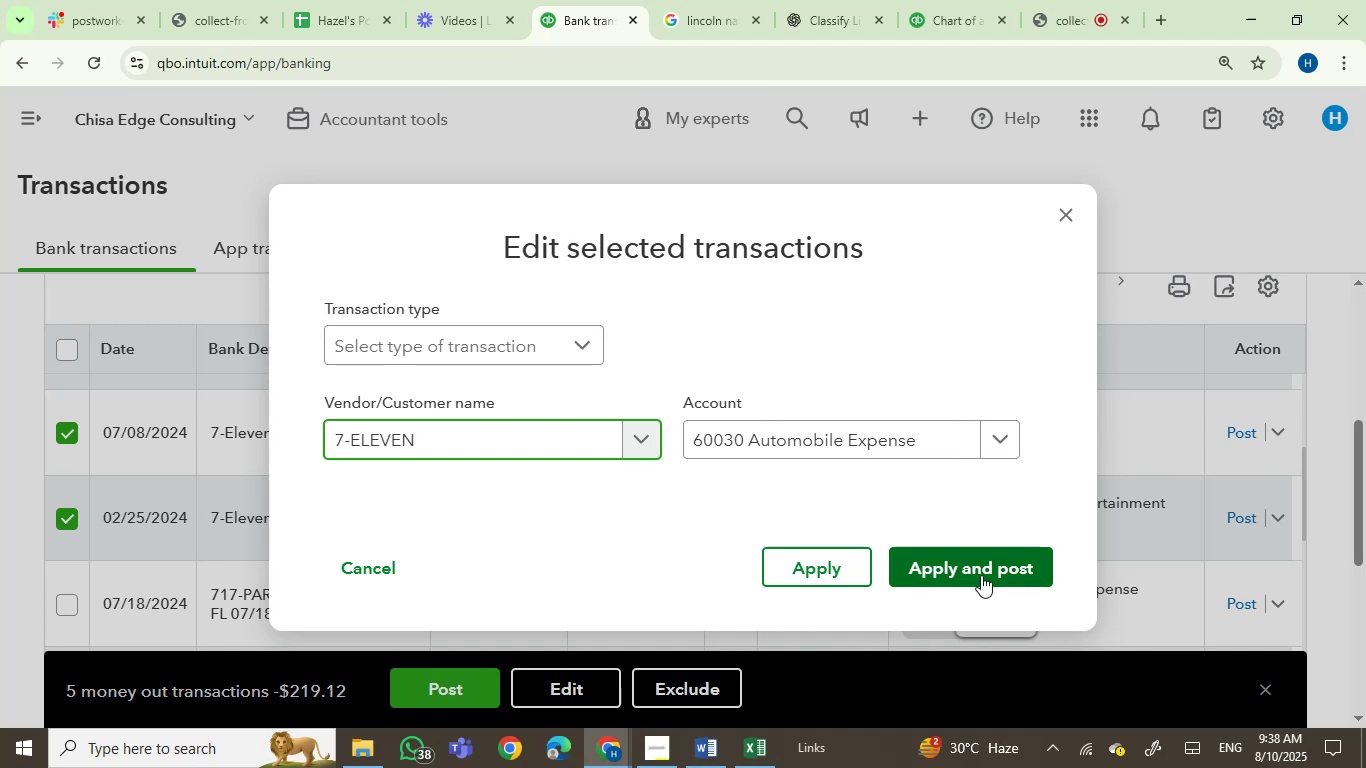 
left_click([981, 575])
 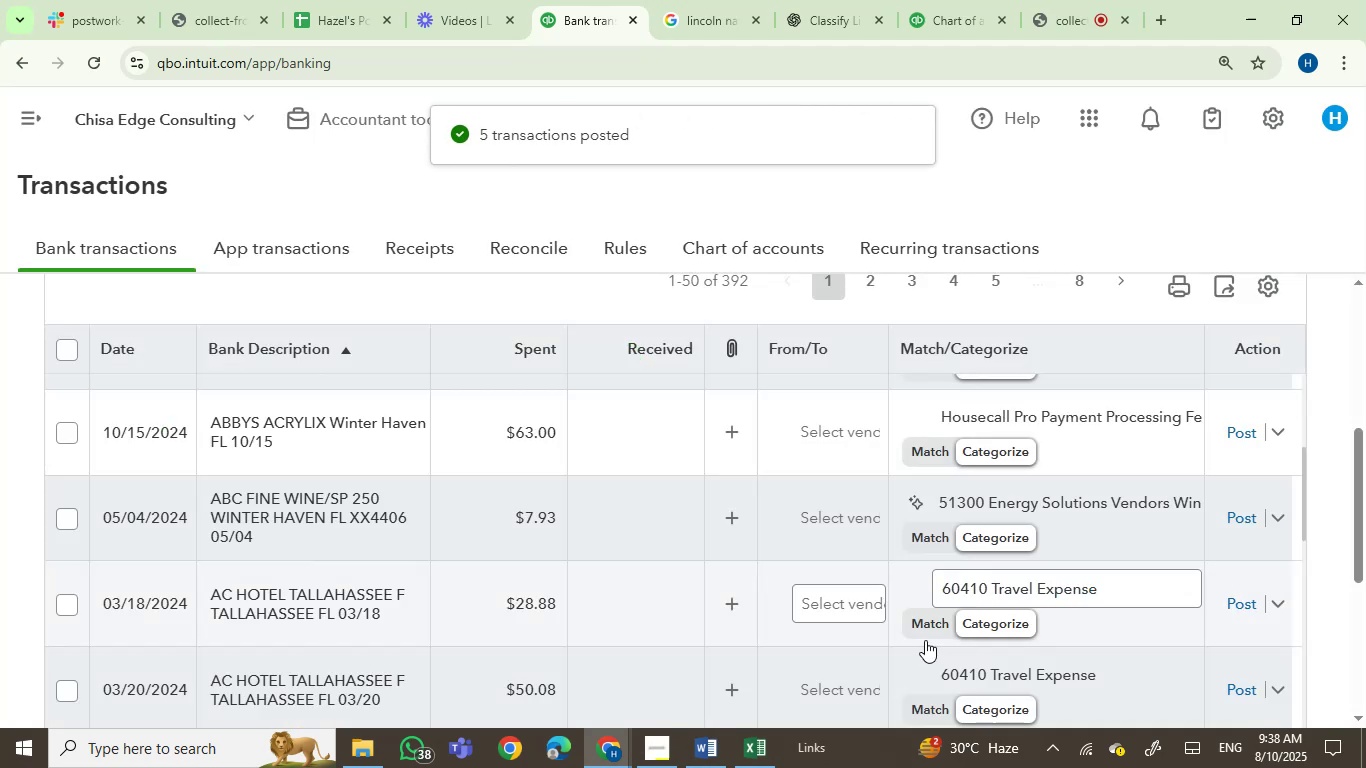 
wait(6.58)
 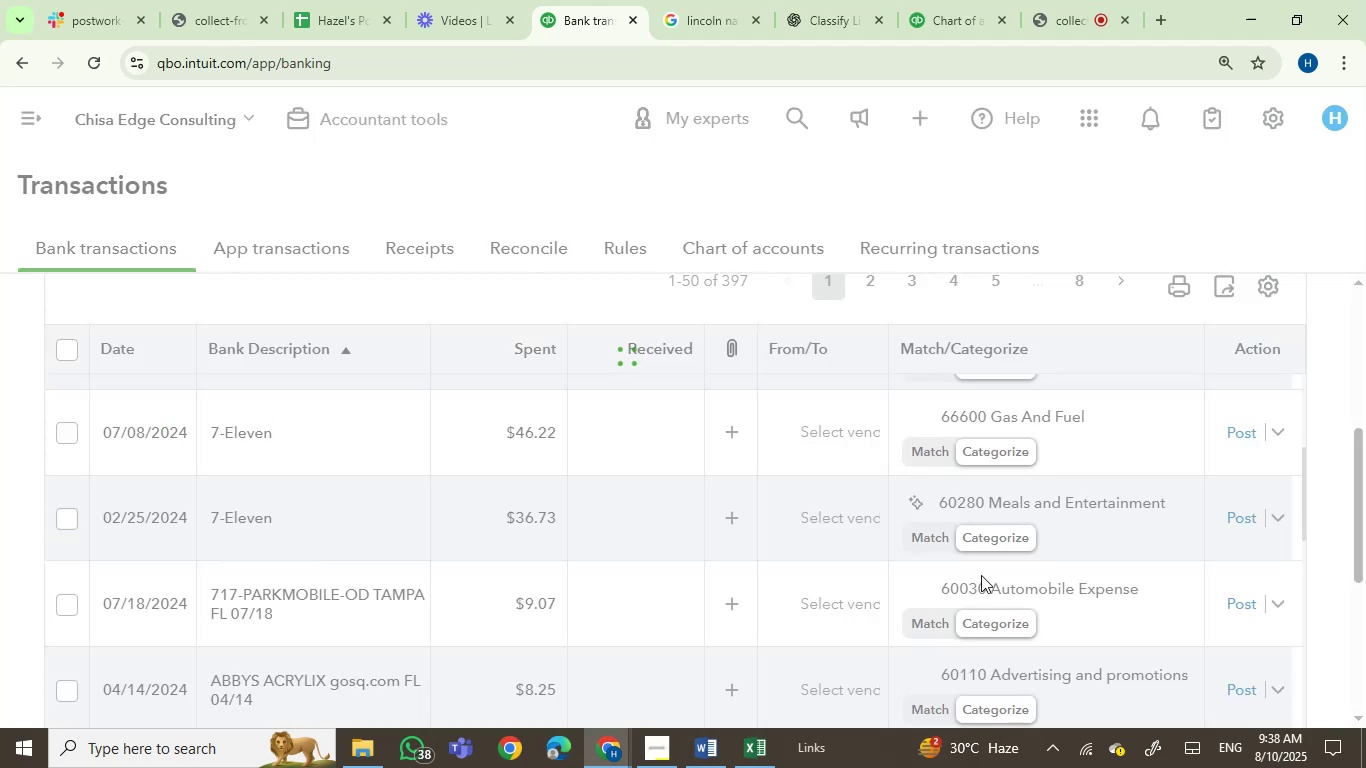 
mouse_move([195, 545])
 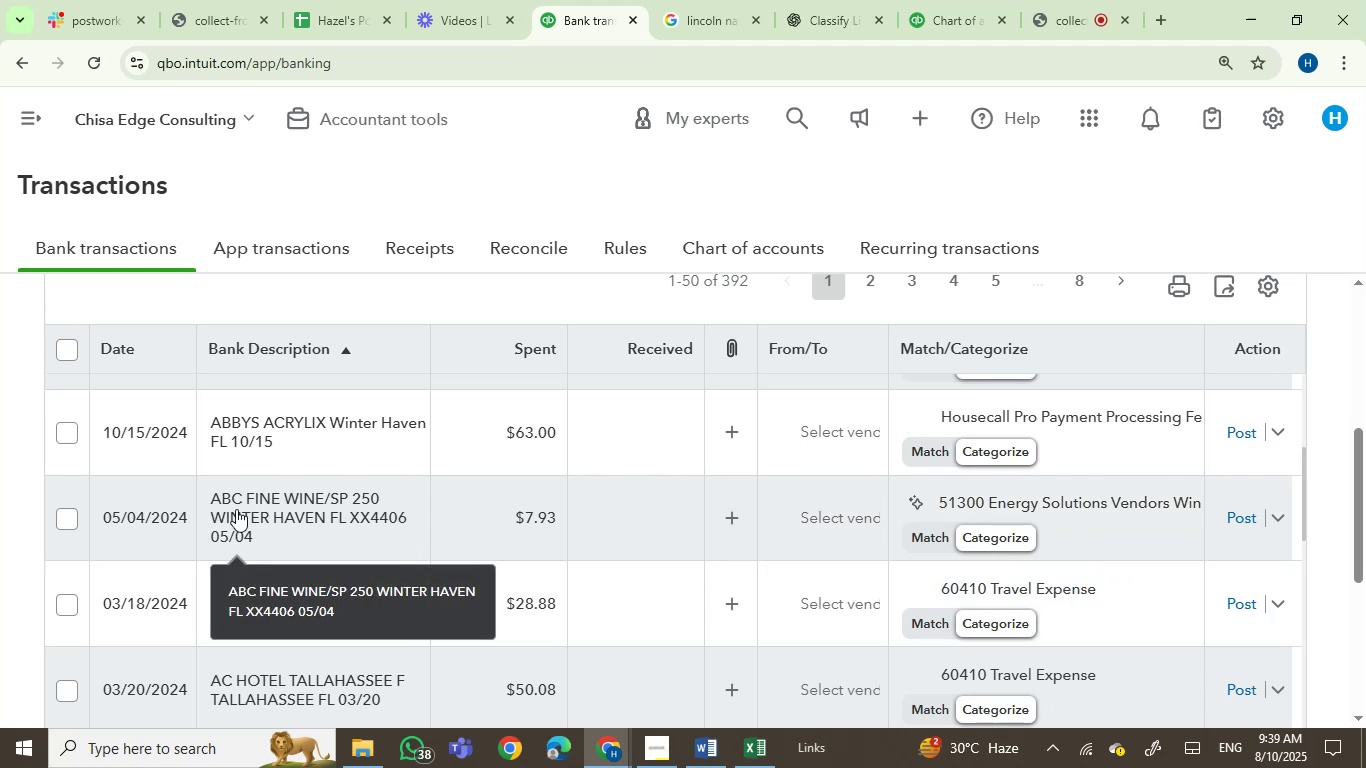 
mouse_move([263, 530])
 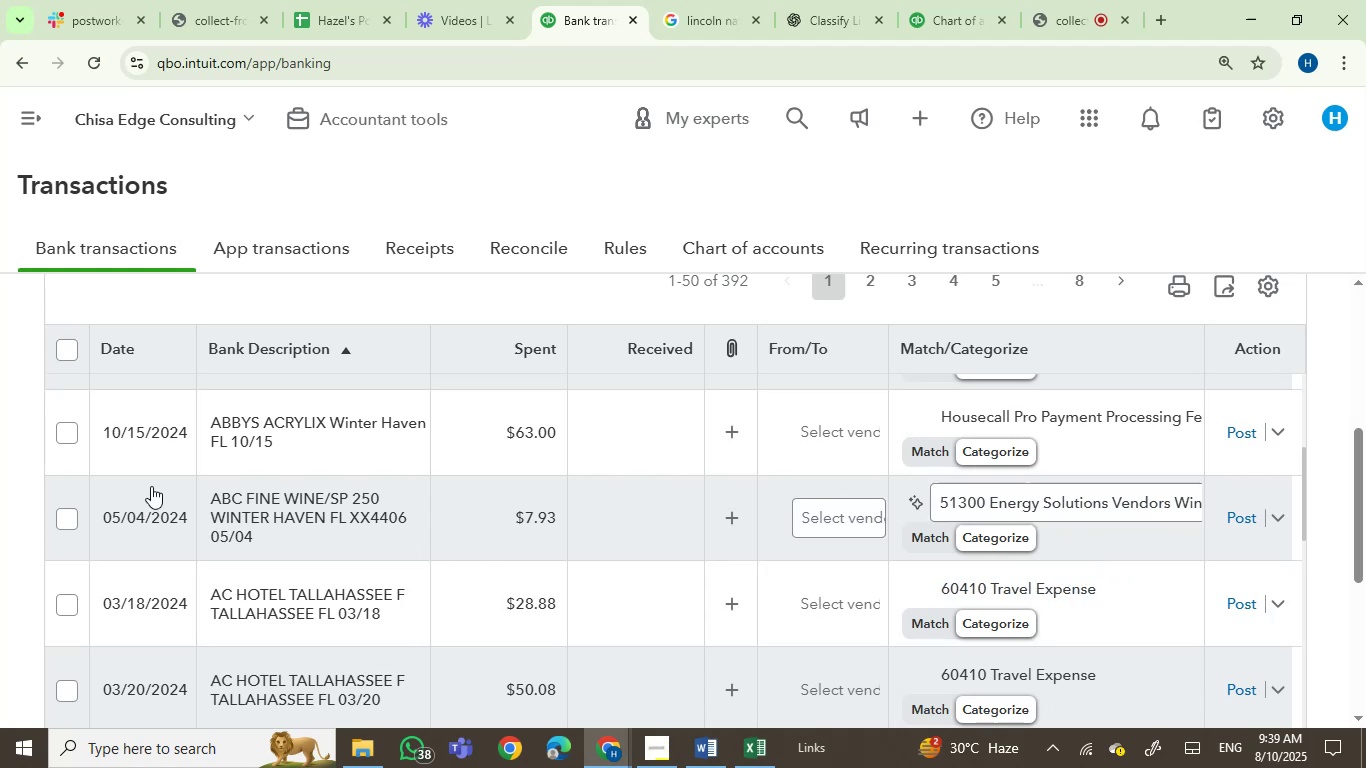 
left_click([289, 505])
 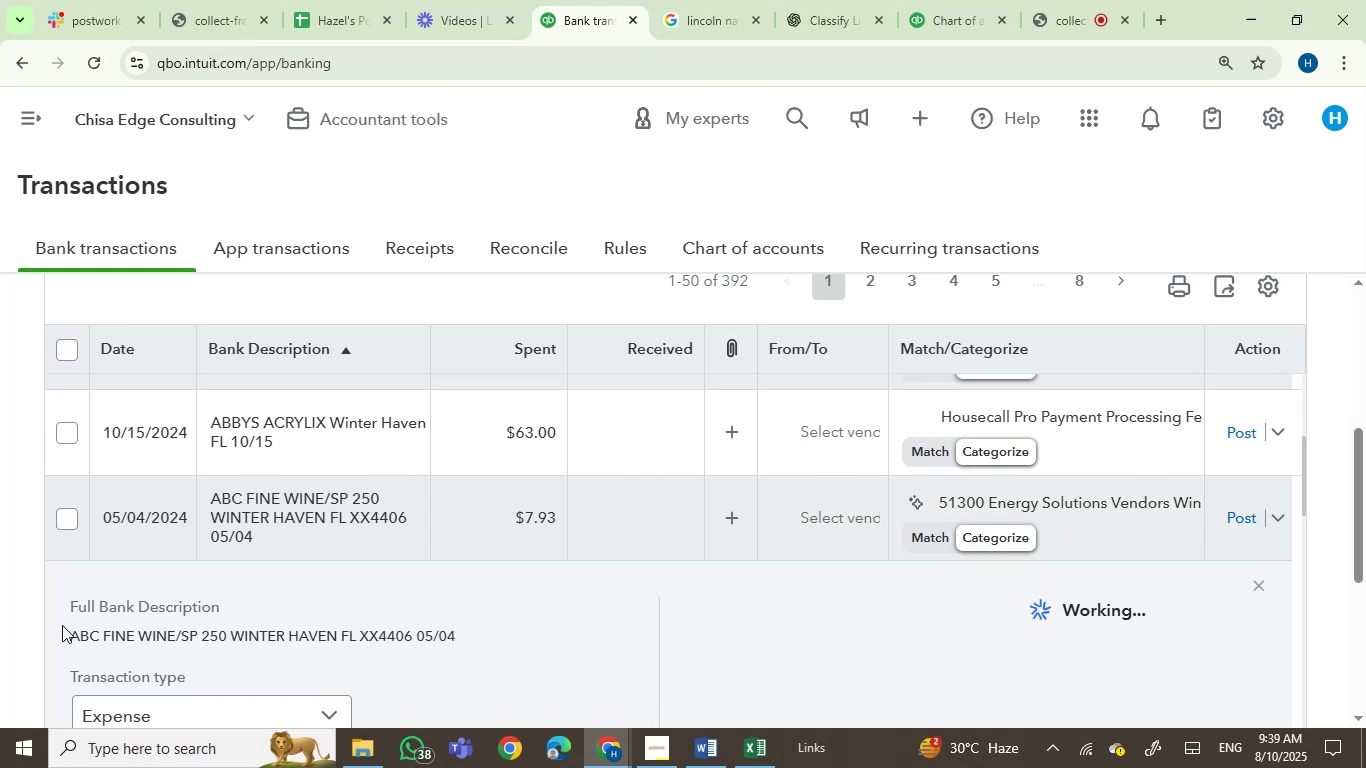 
left_click([73, 630])
 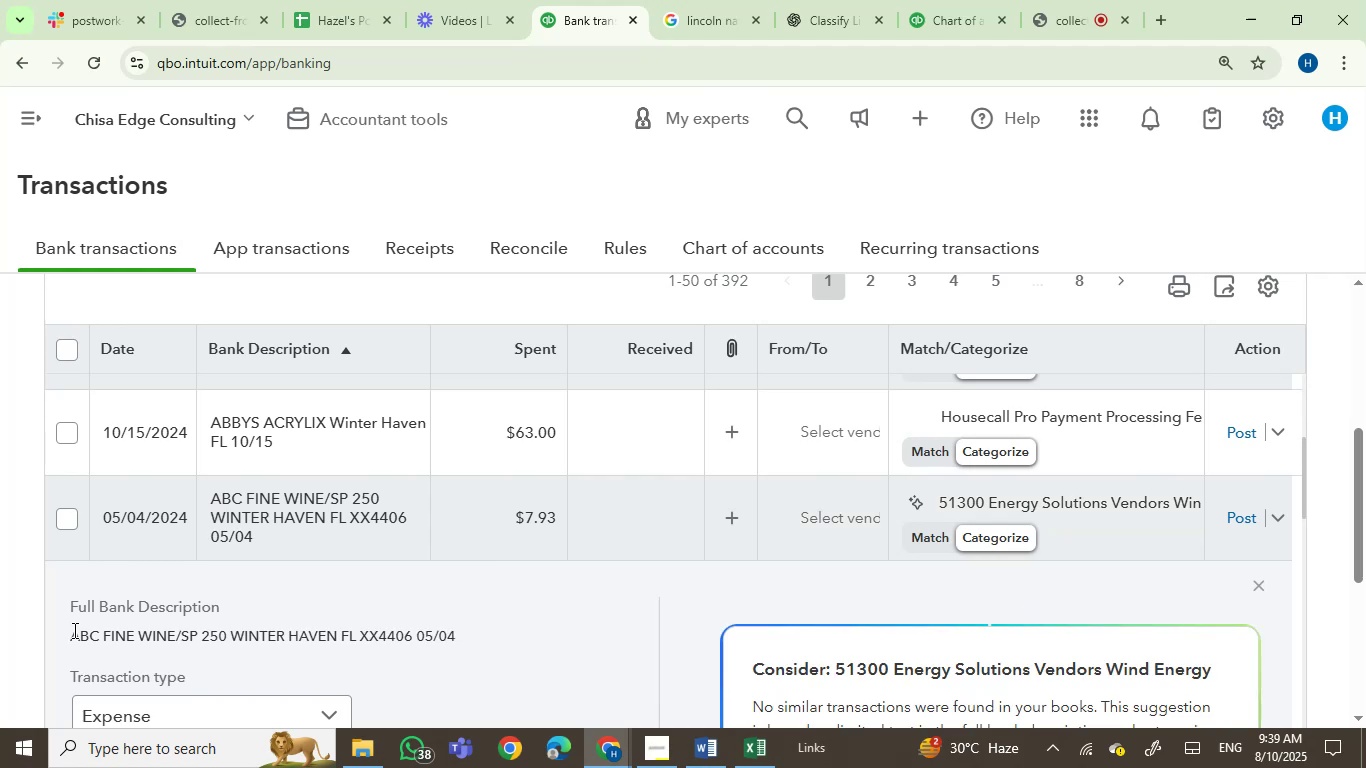 
left_click_drag(start_coordinate=[73, 630], to_coordinate=[159, 637])
 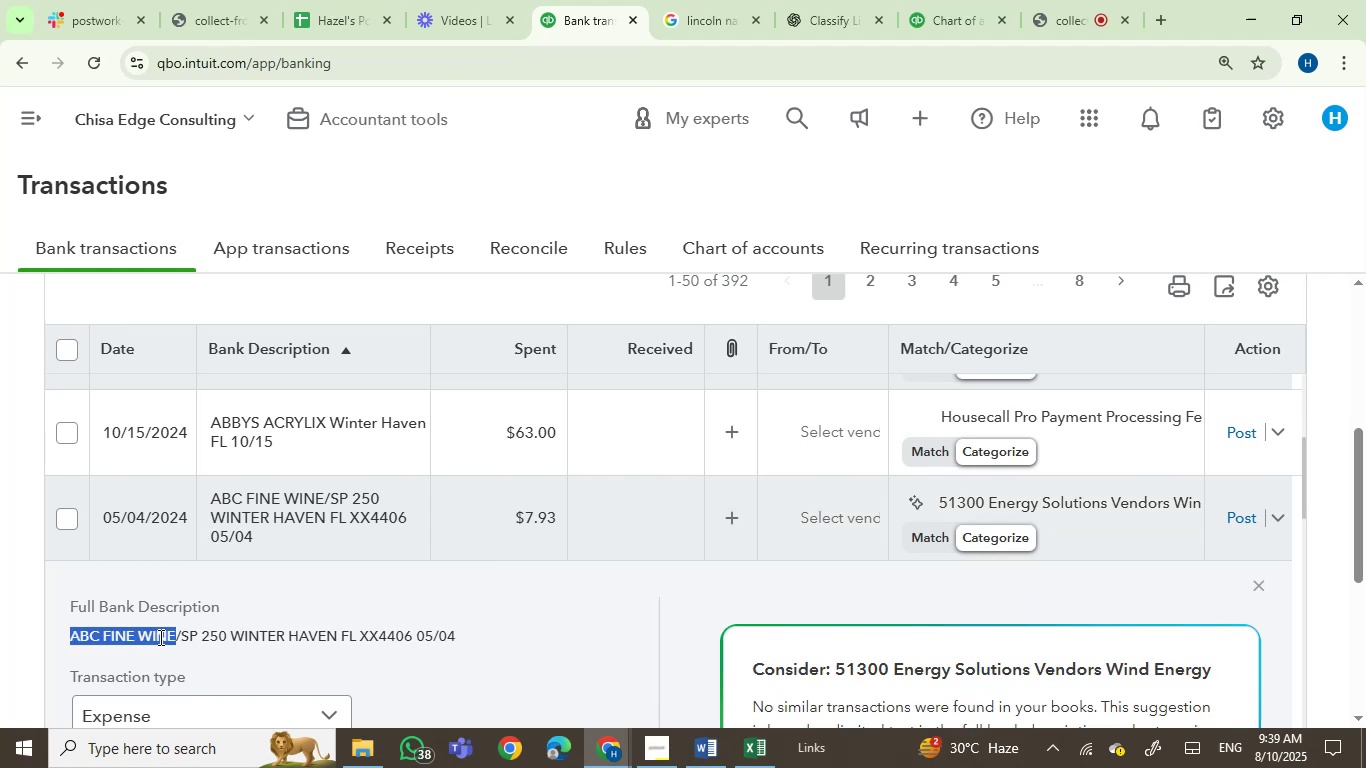 
key(Control+C)
 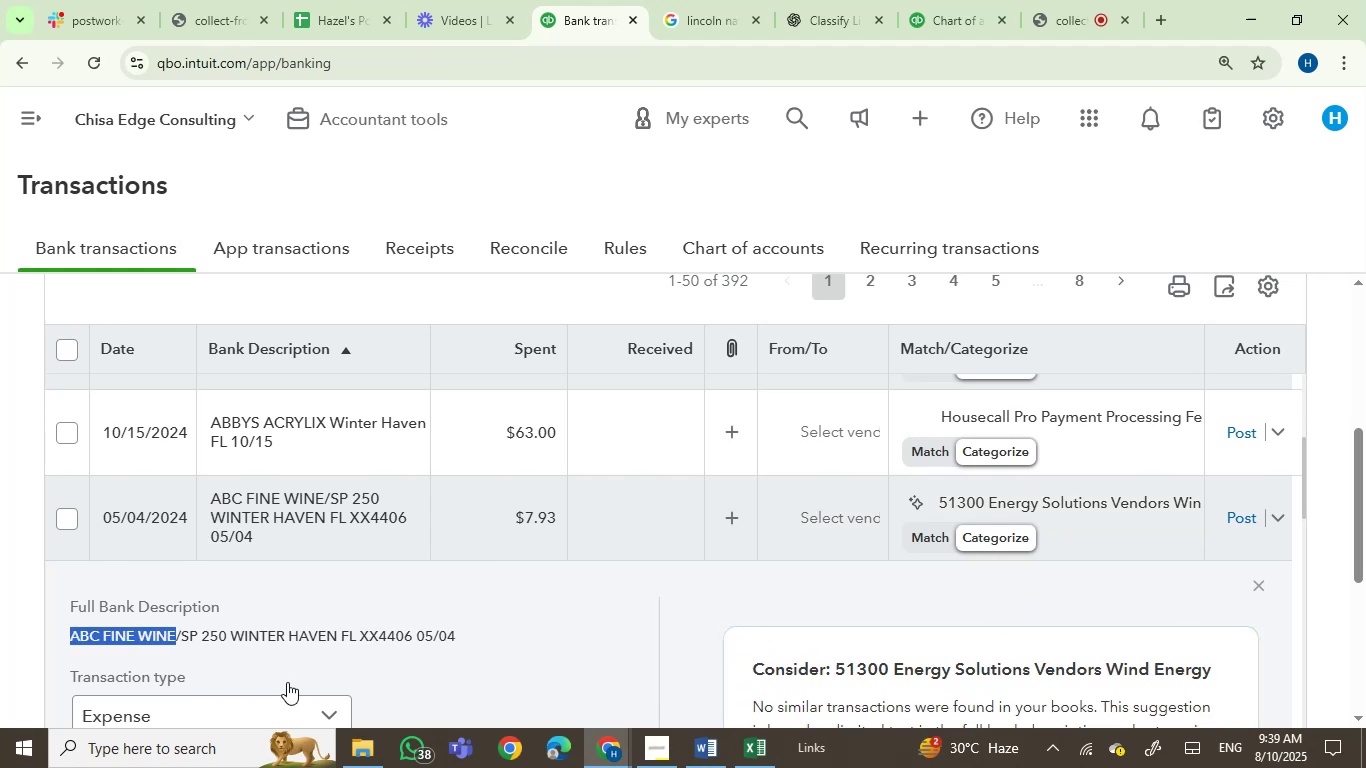 
left_click([330, 647])
 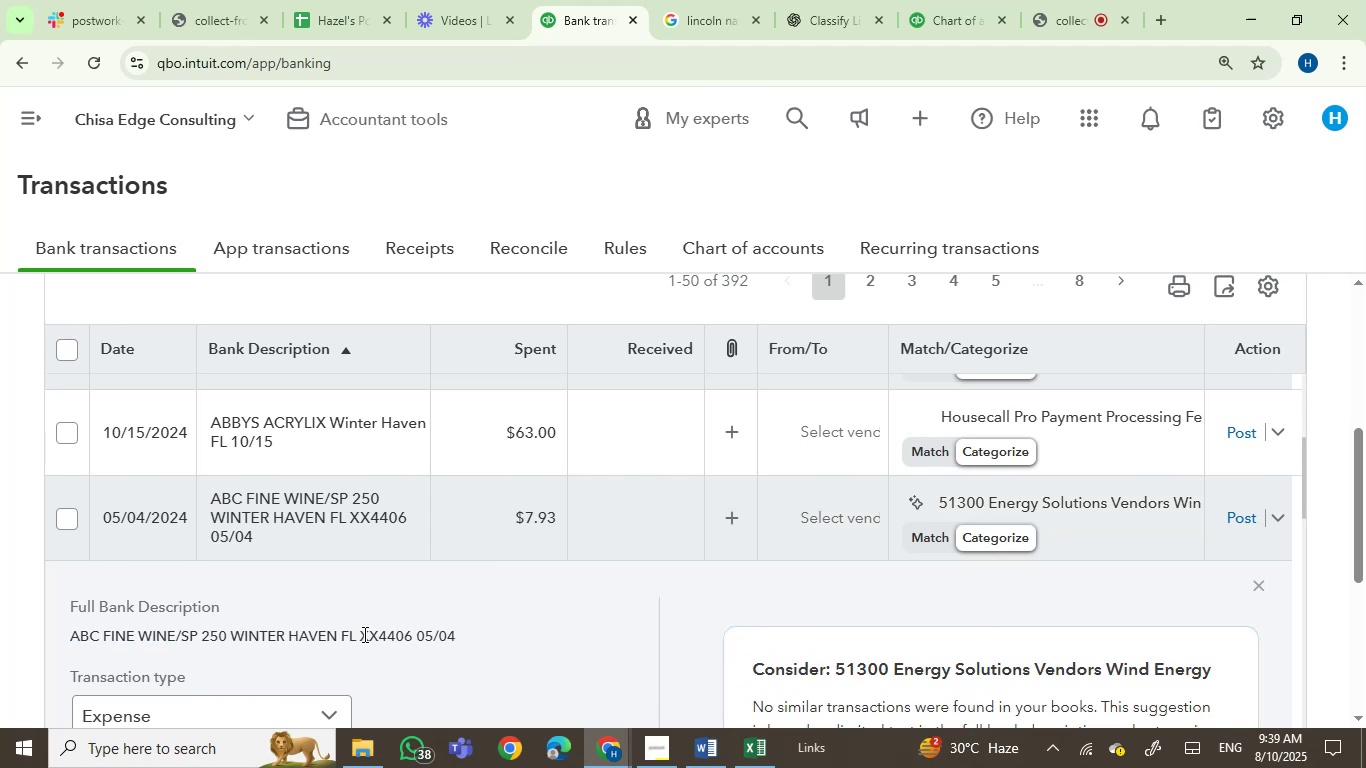 
left_click_drag(start_coordinate=[363, 633], to_coordinate=[61, 628])
 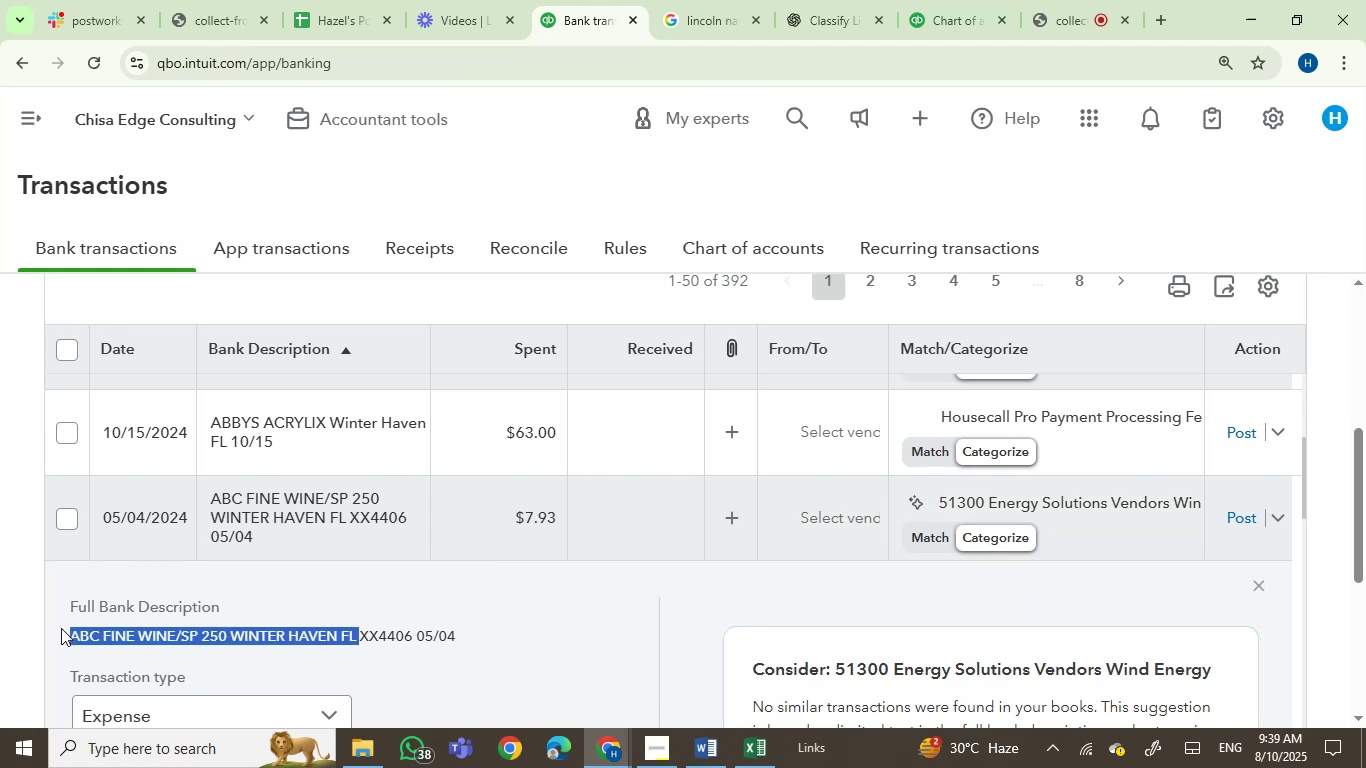 
key(Control+C)
 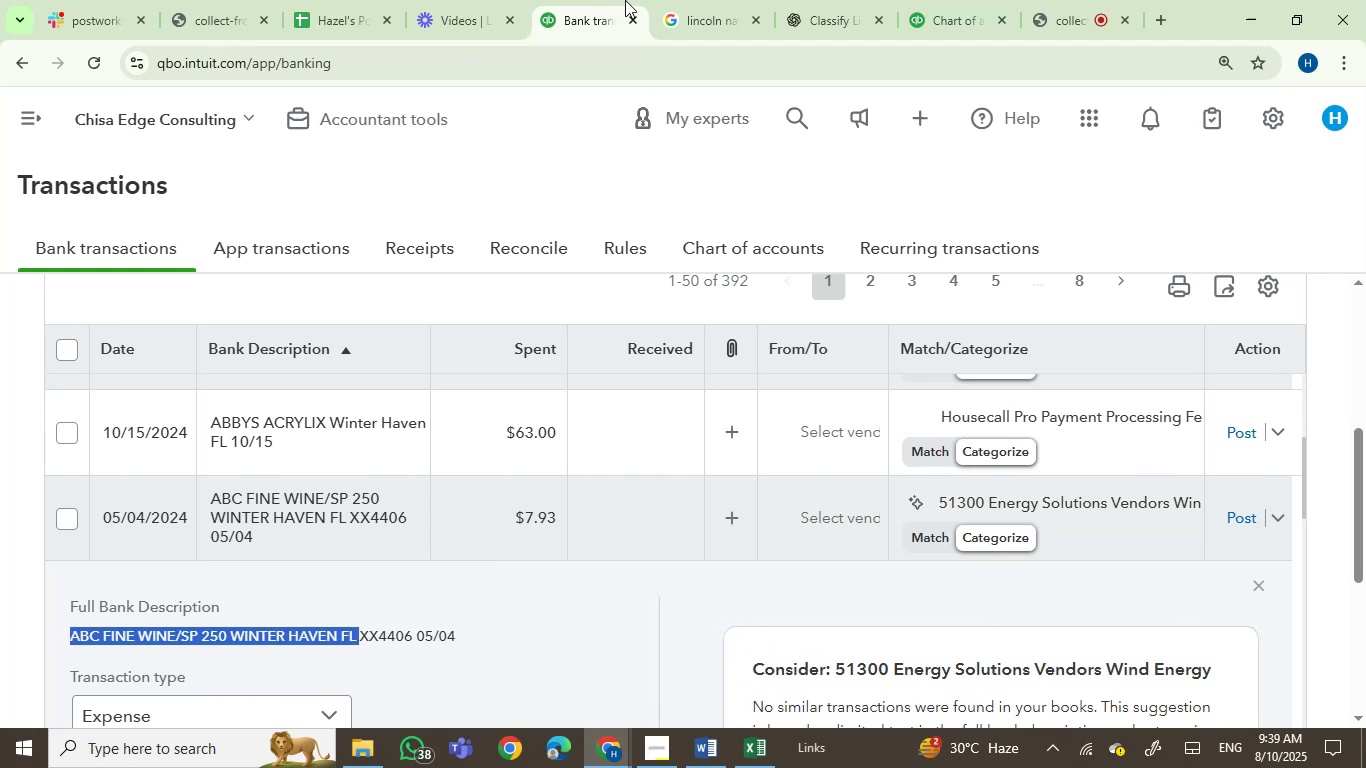 
left_click([660, 0])
 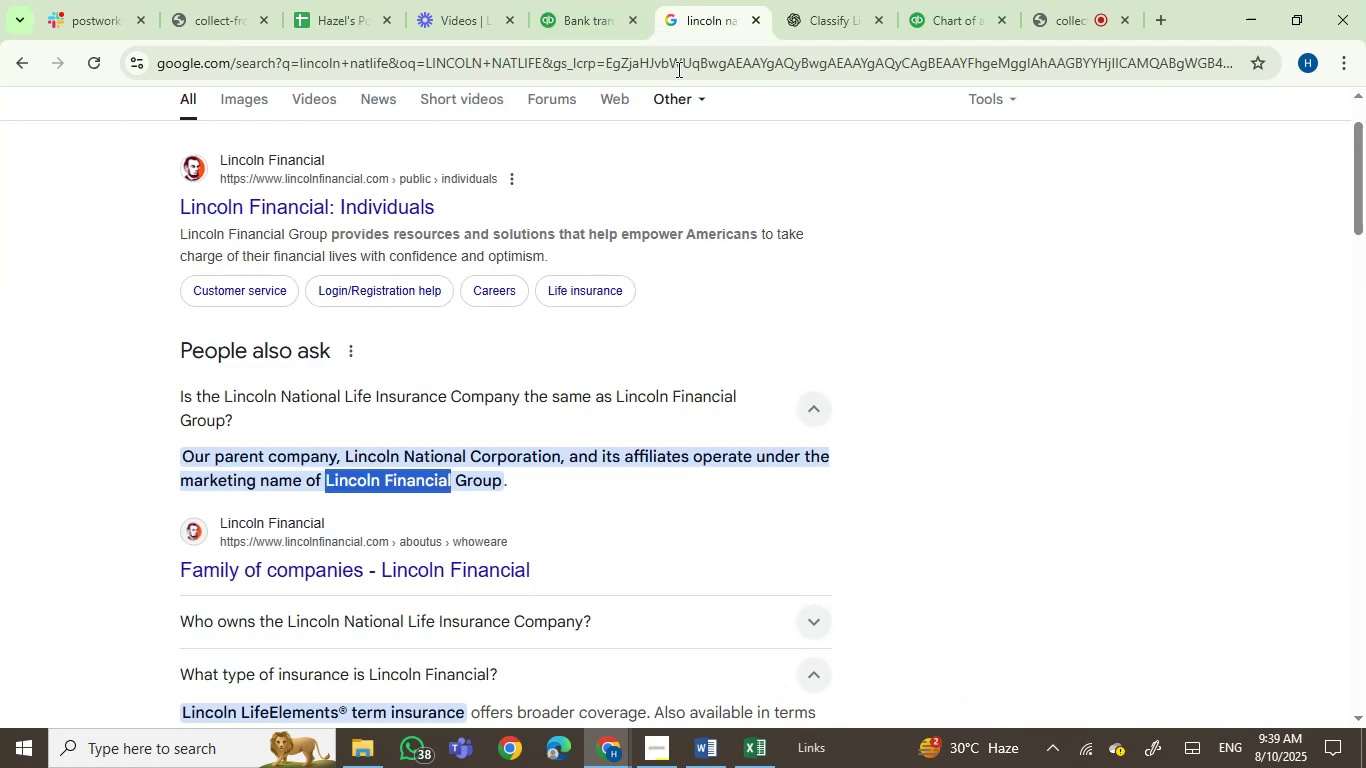 
left_click([678, 61])
 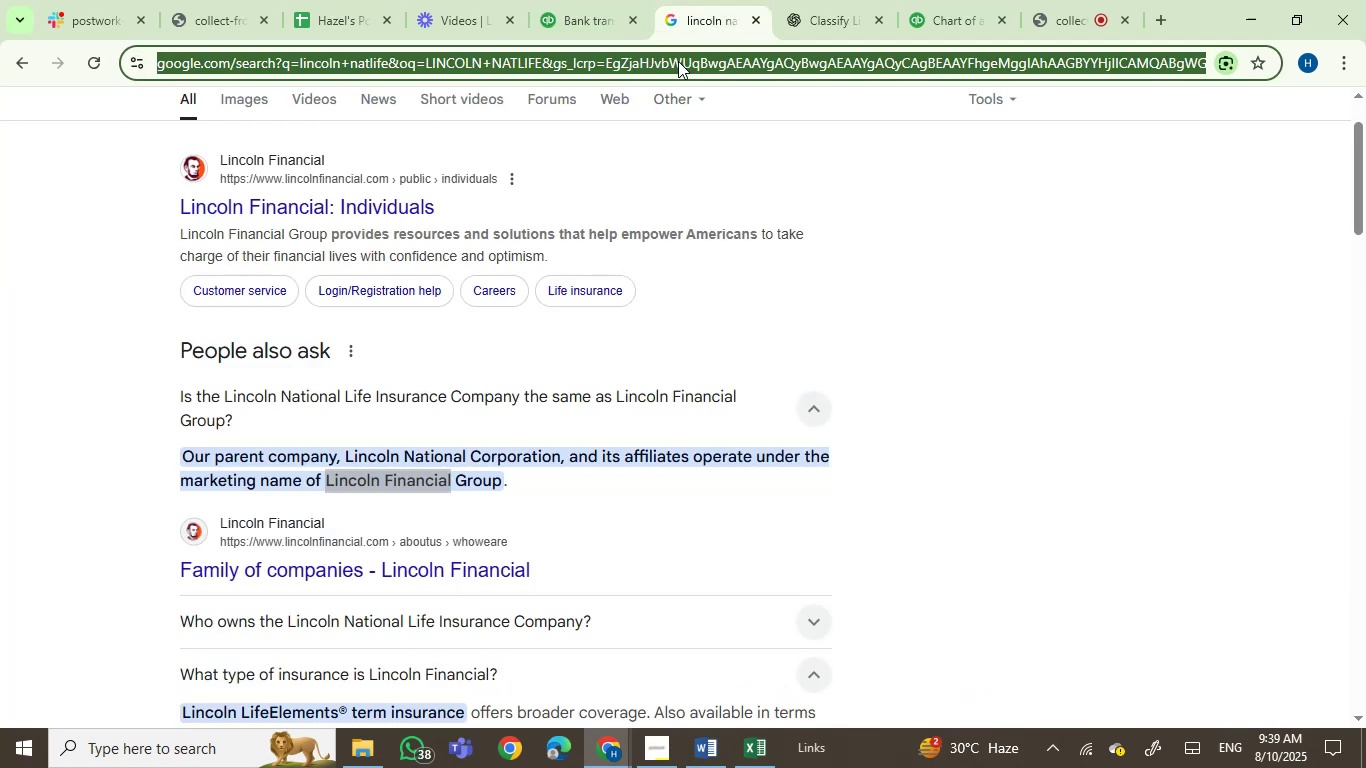 
key(Control+V)
 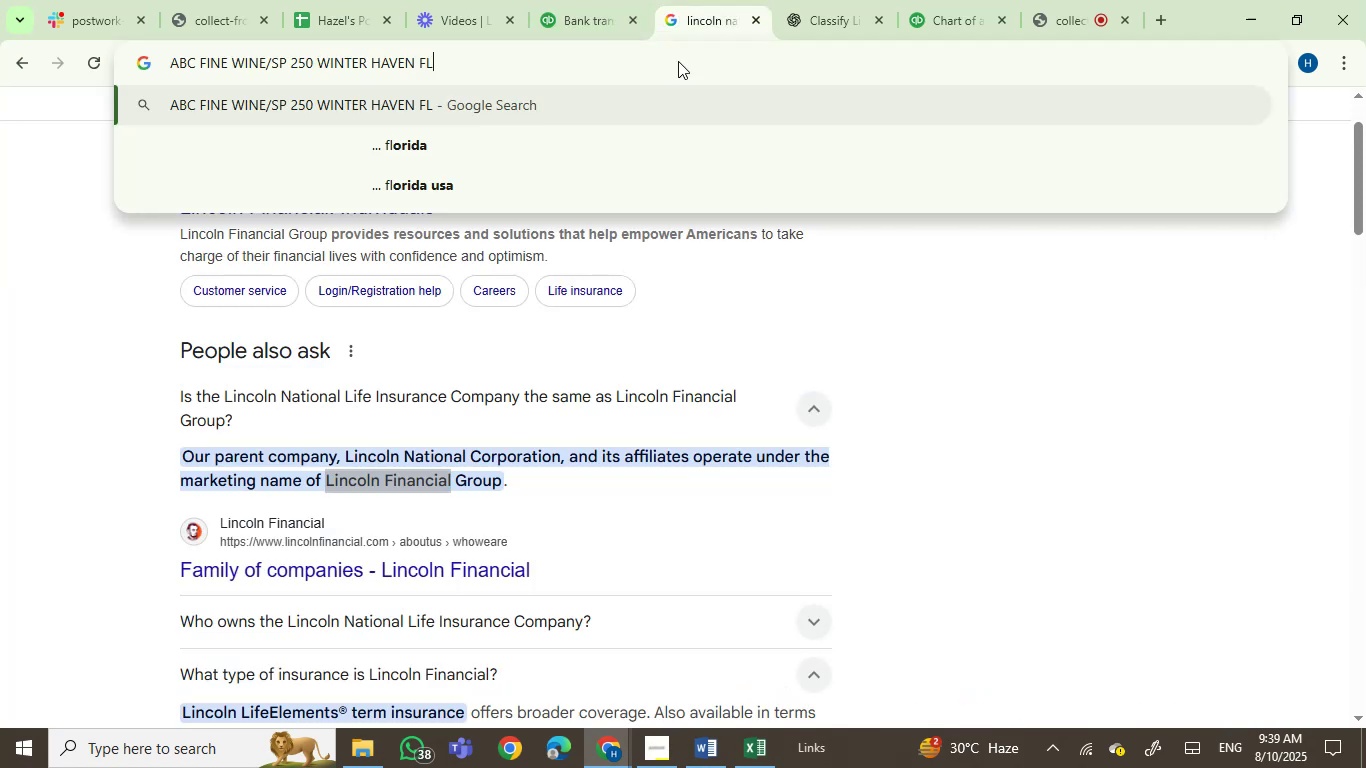 
key(Enter)
 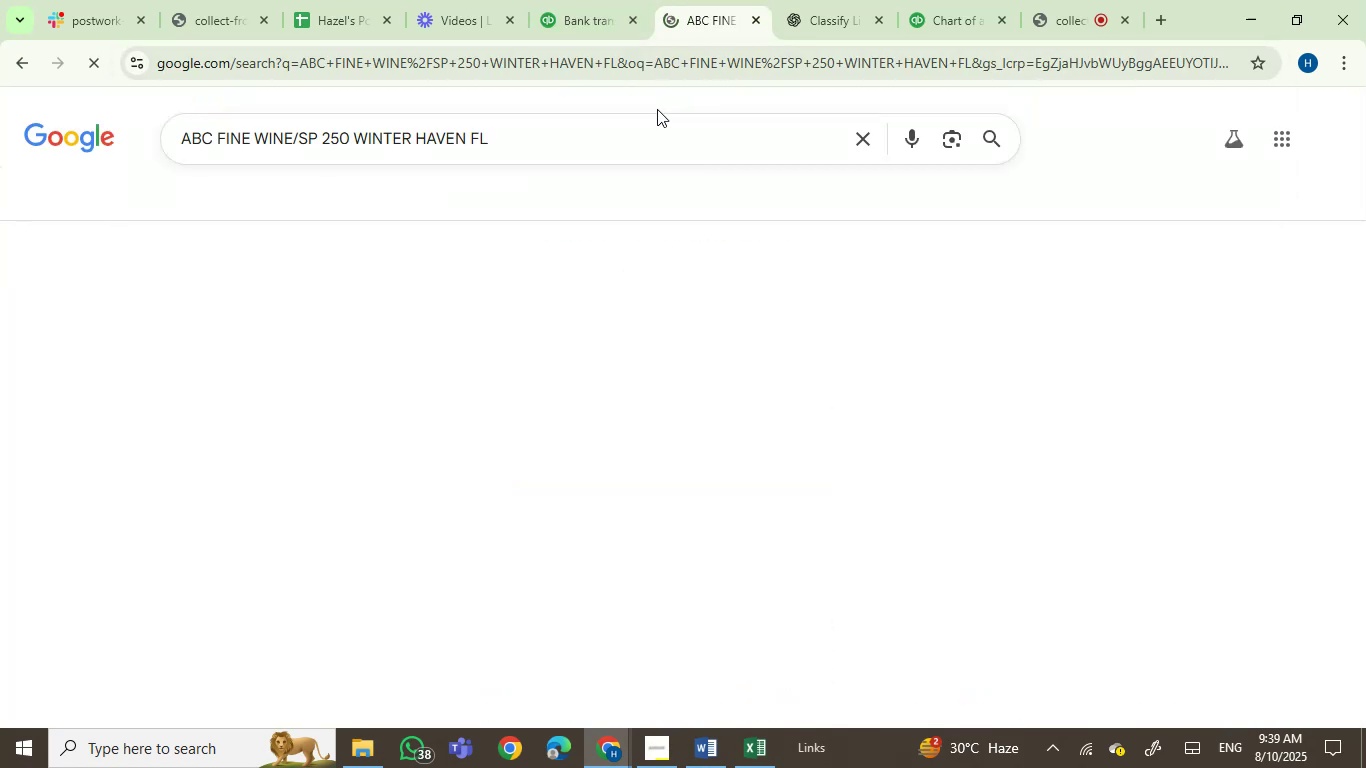 
mouse_move([650, 98])
 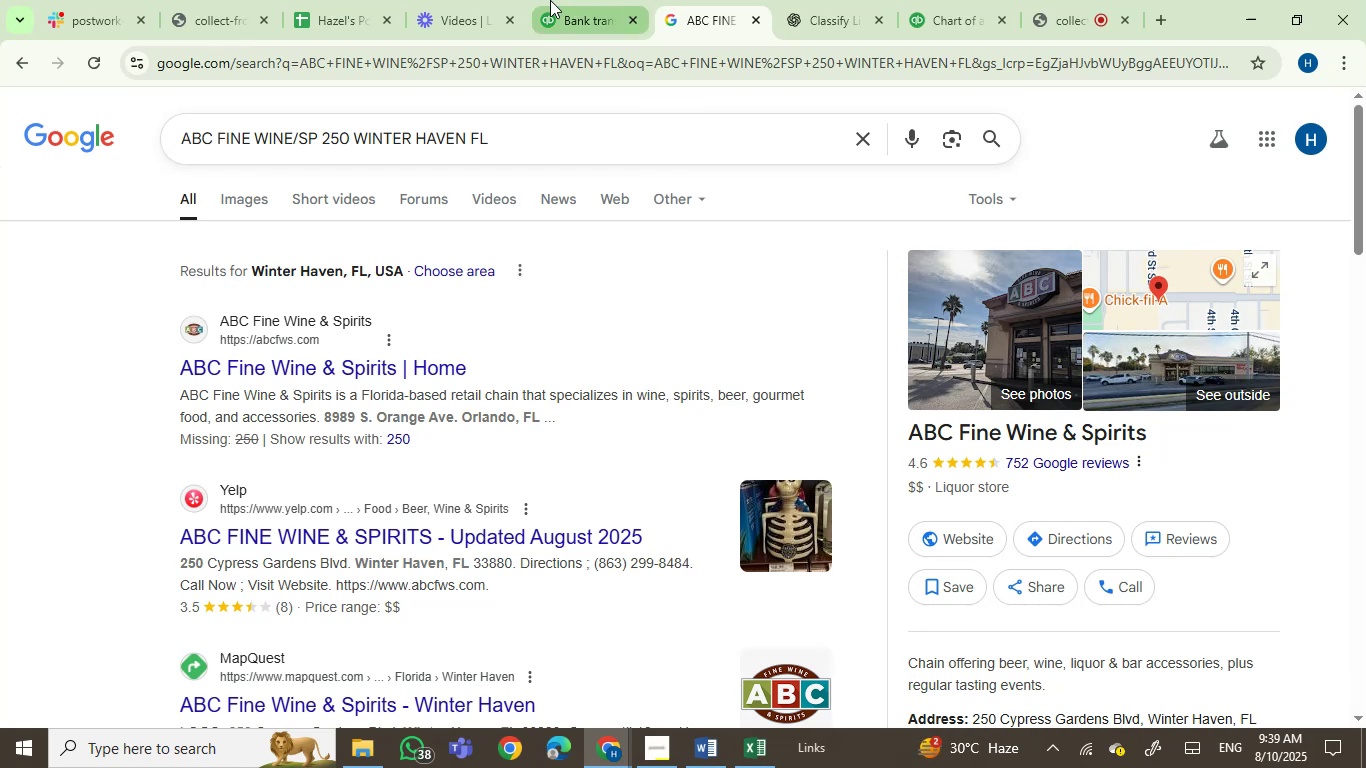 
left_click([564, 0])
 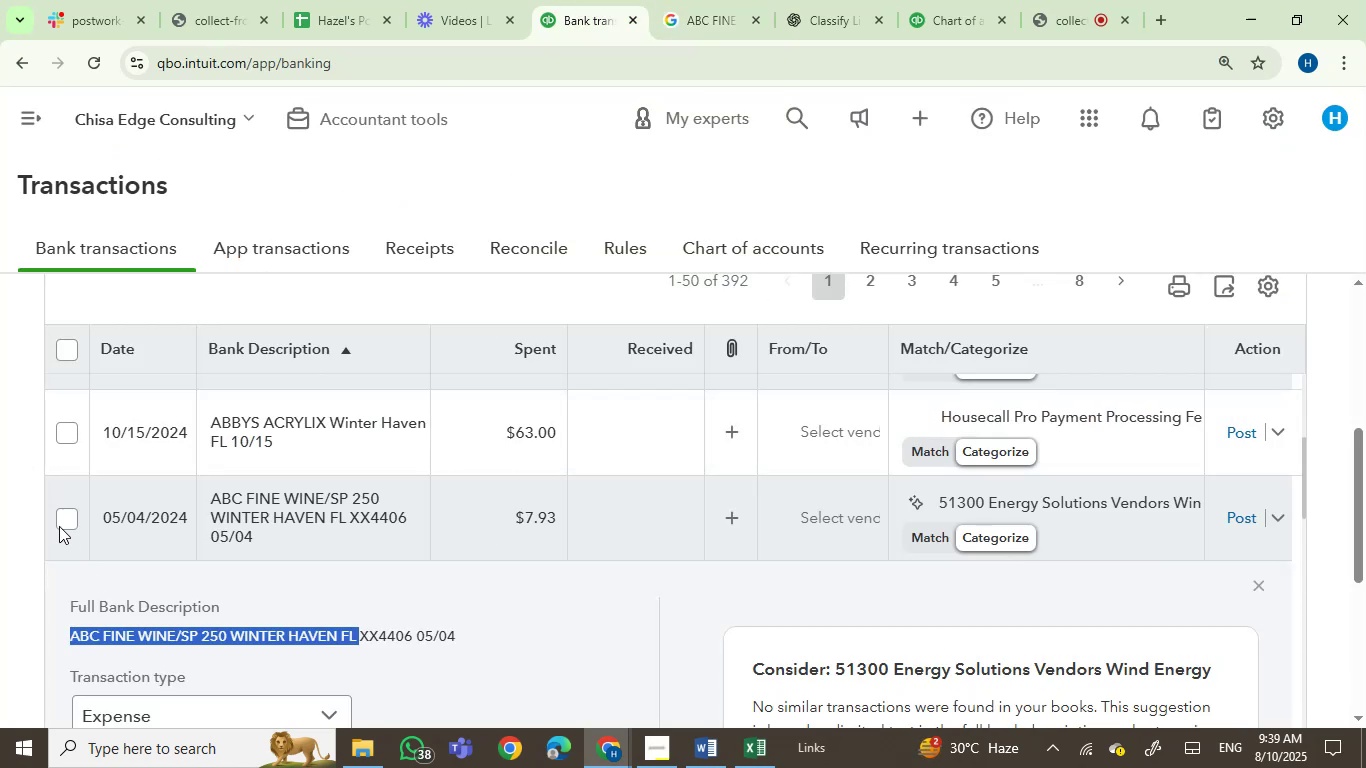 
left_click([65, 518])
 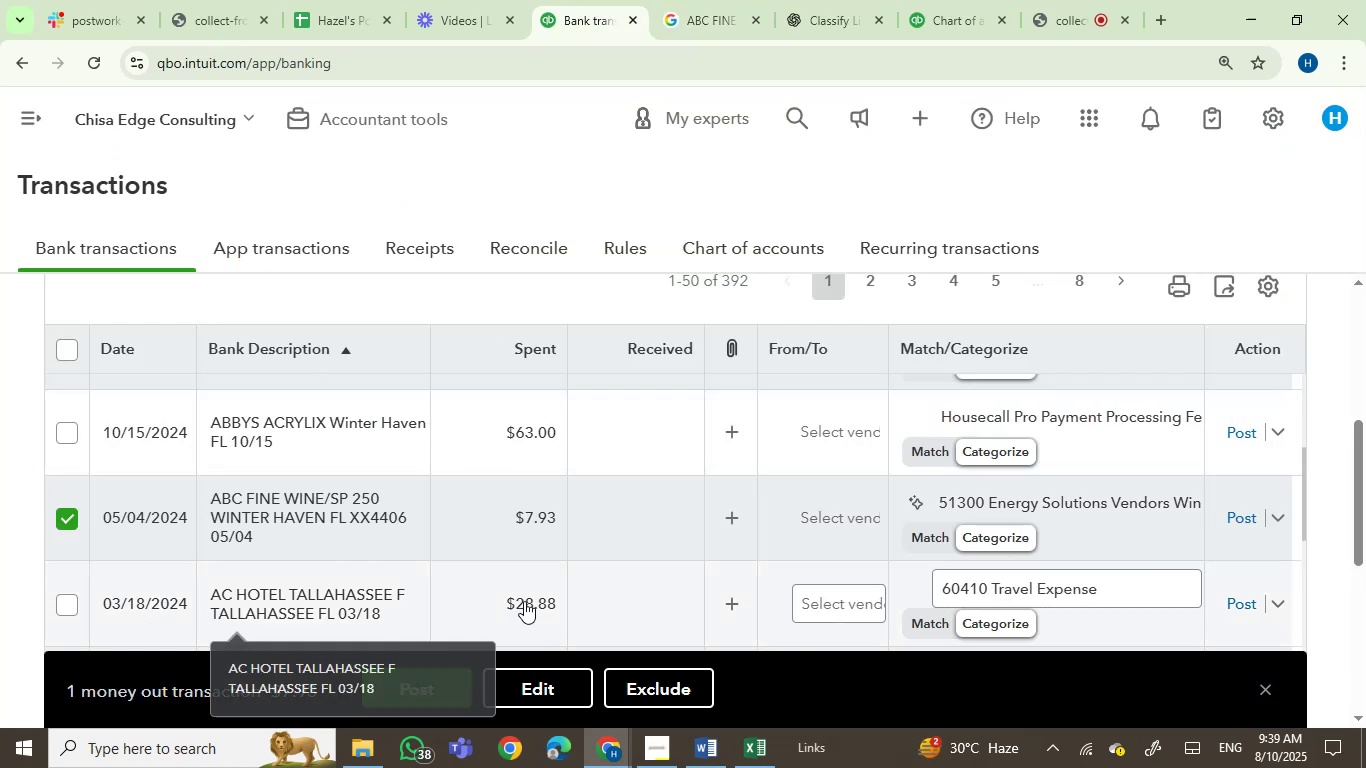 
scroll: coordinate [525, 599], scroll_direction: down, amount: 1.0
 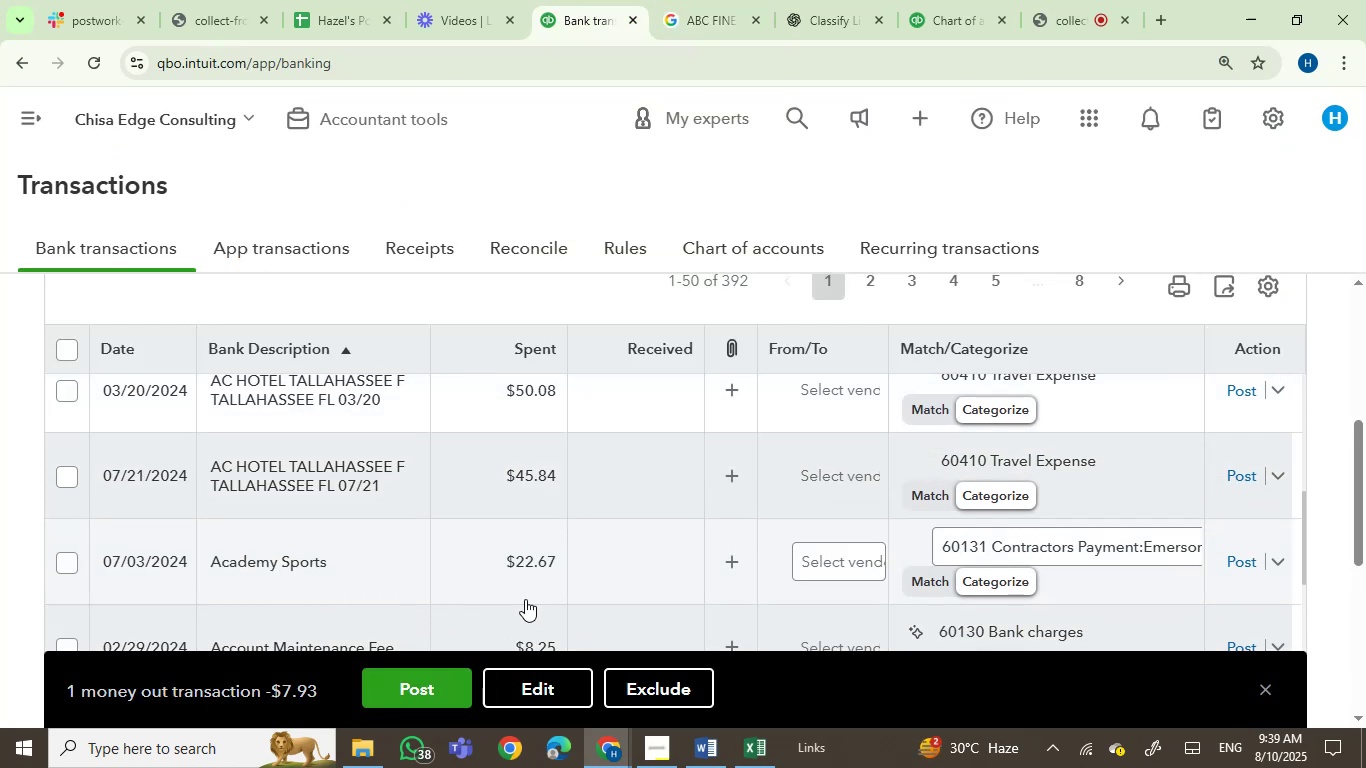 
scroll: coordinate [525, 599], scroll_direction: up, amount: 1.0
 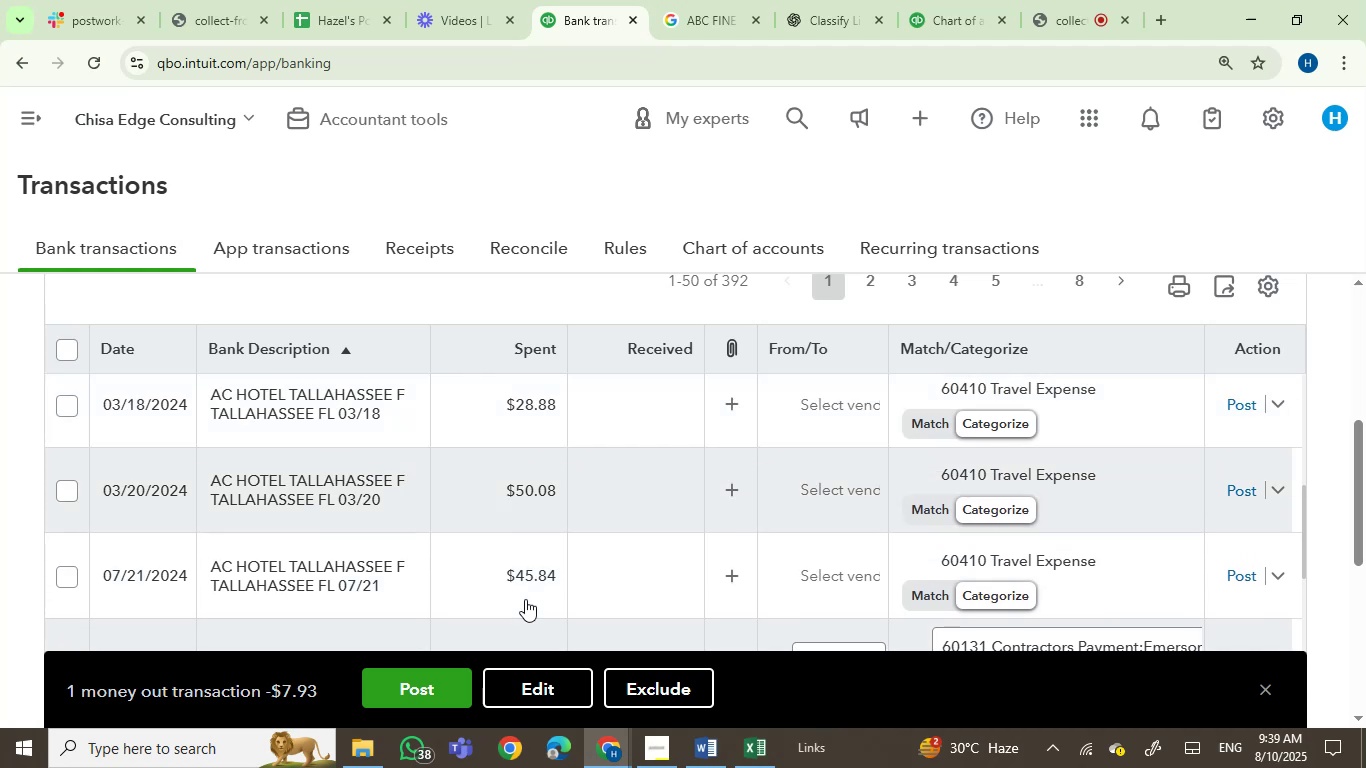 
scroll: coordinate [404, 303], scroll_direction: down, amount: 4.0
 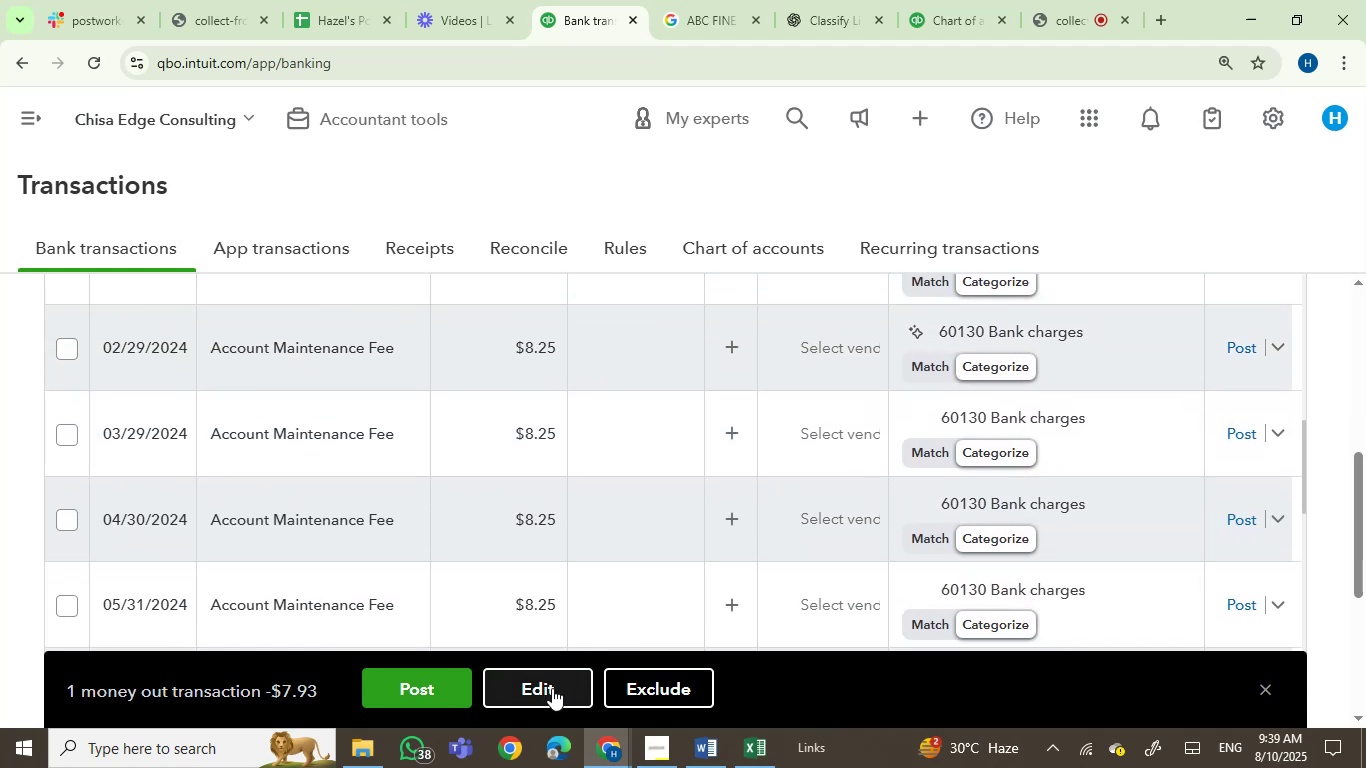 
scroll: coordinate [442, 465], scroll_direction: up, amount: 5.0
 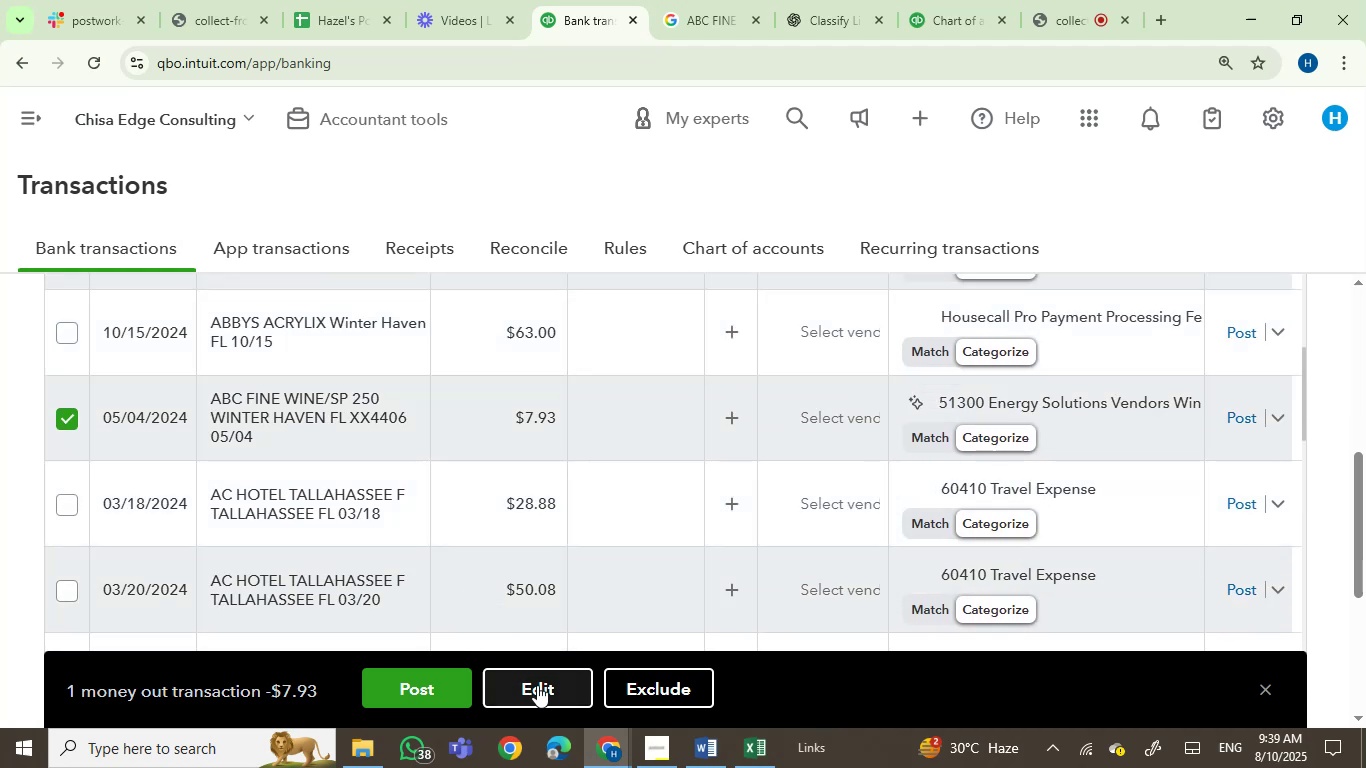 
left_click([1071, 396])
 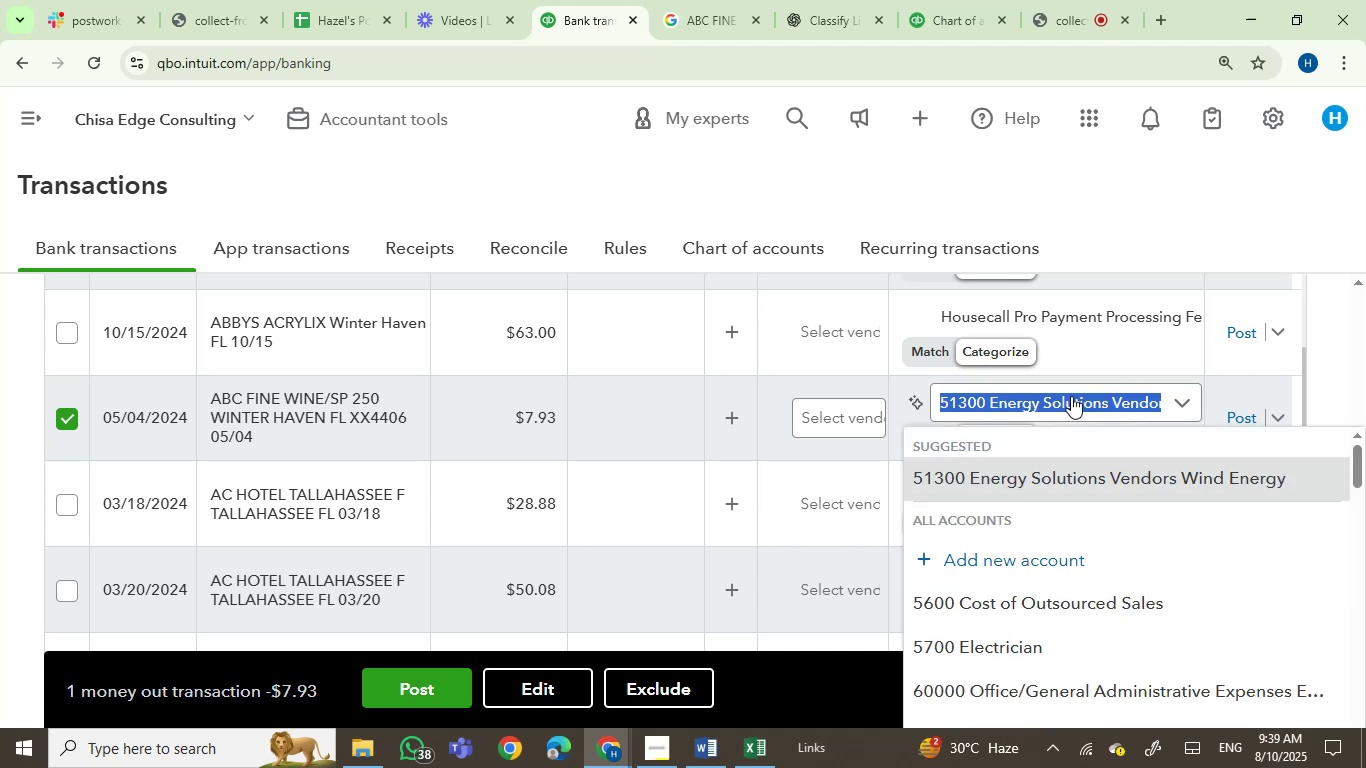 
type(meal)
 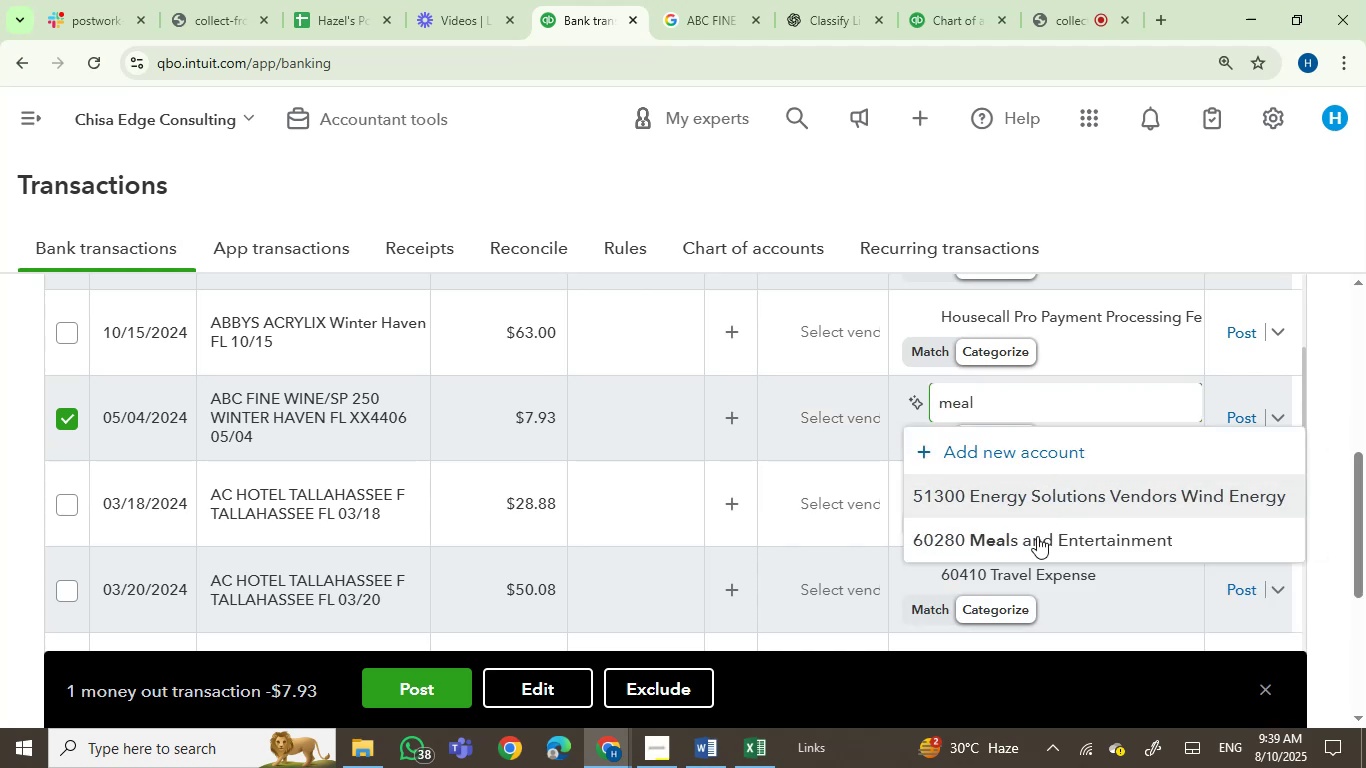 
left_click([1034, 552])
 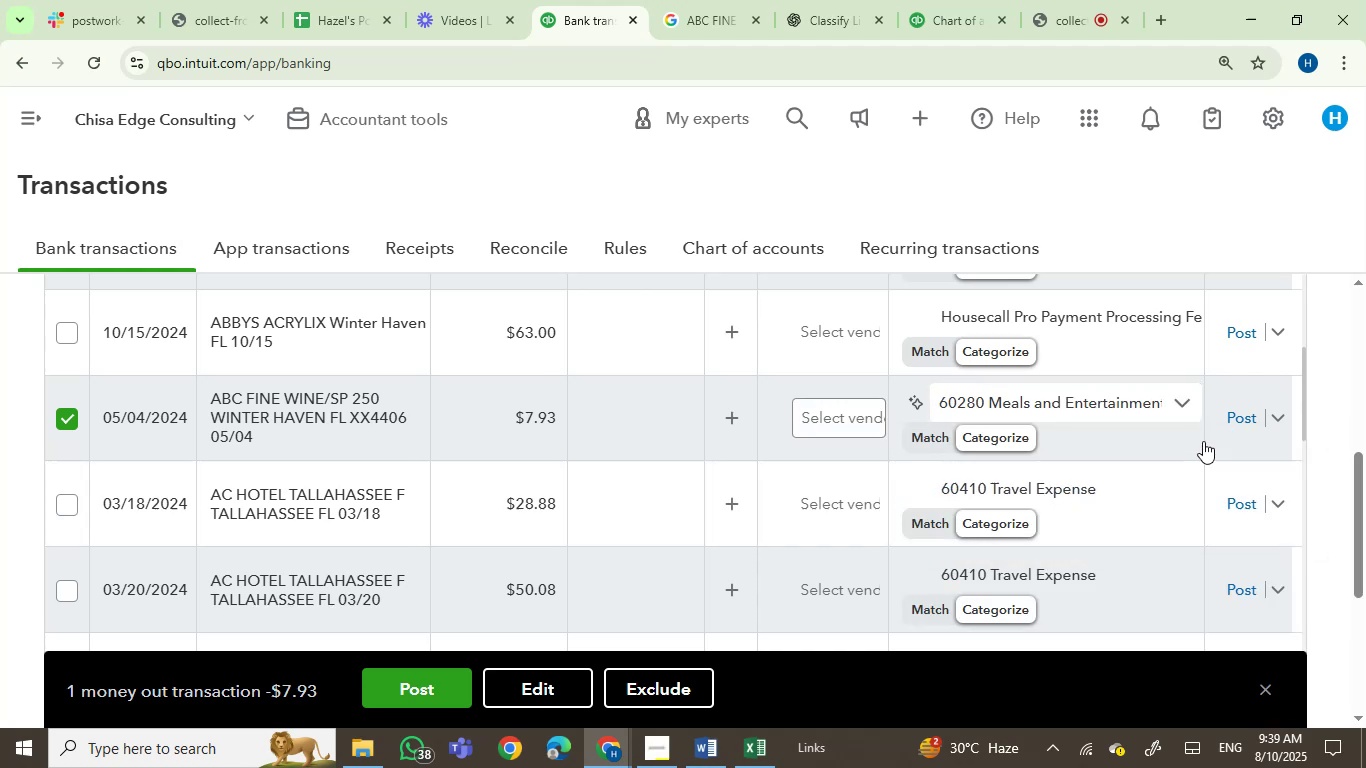 
left_click([1233, 421])
 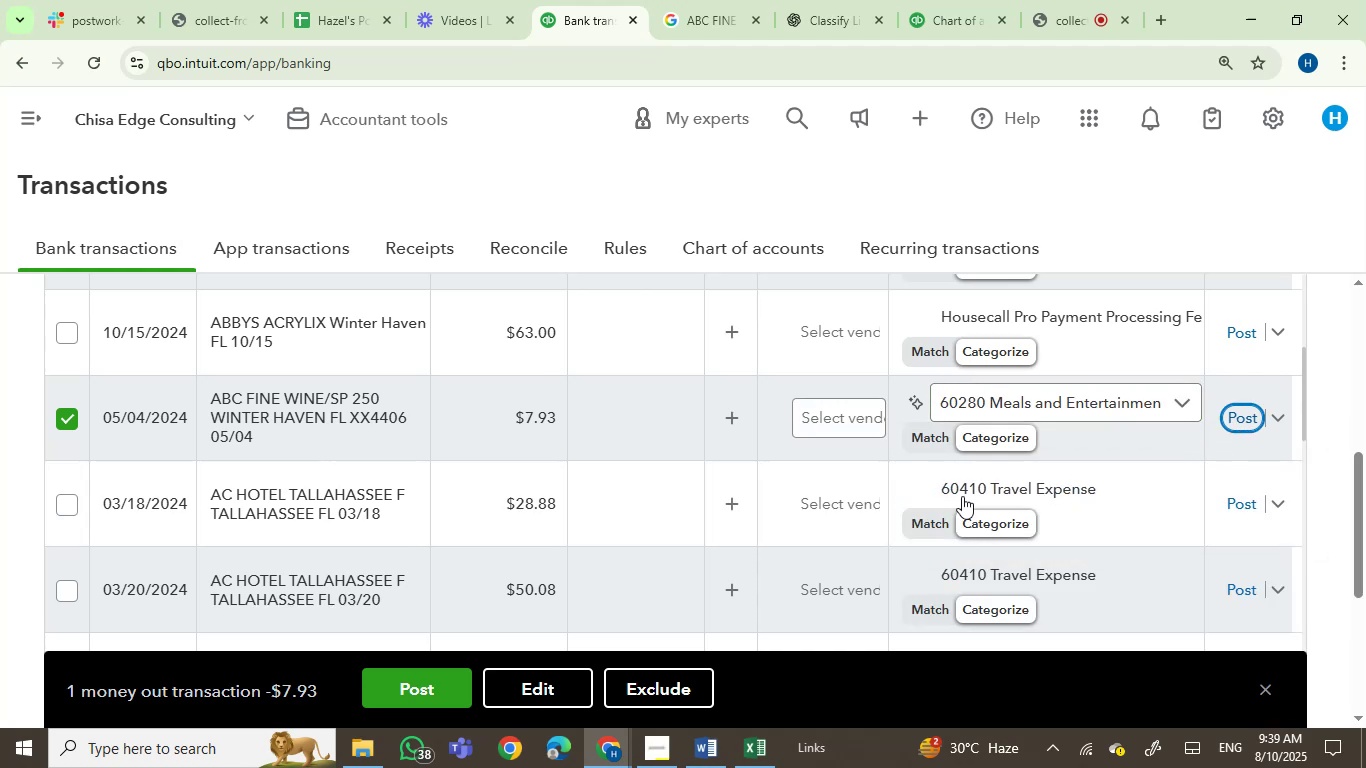 
mouse_move([774, 505])
 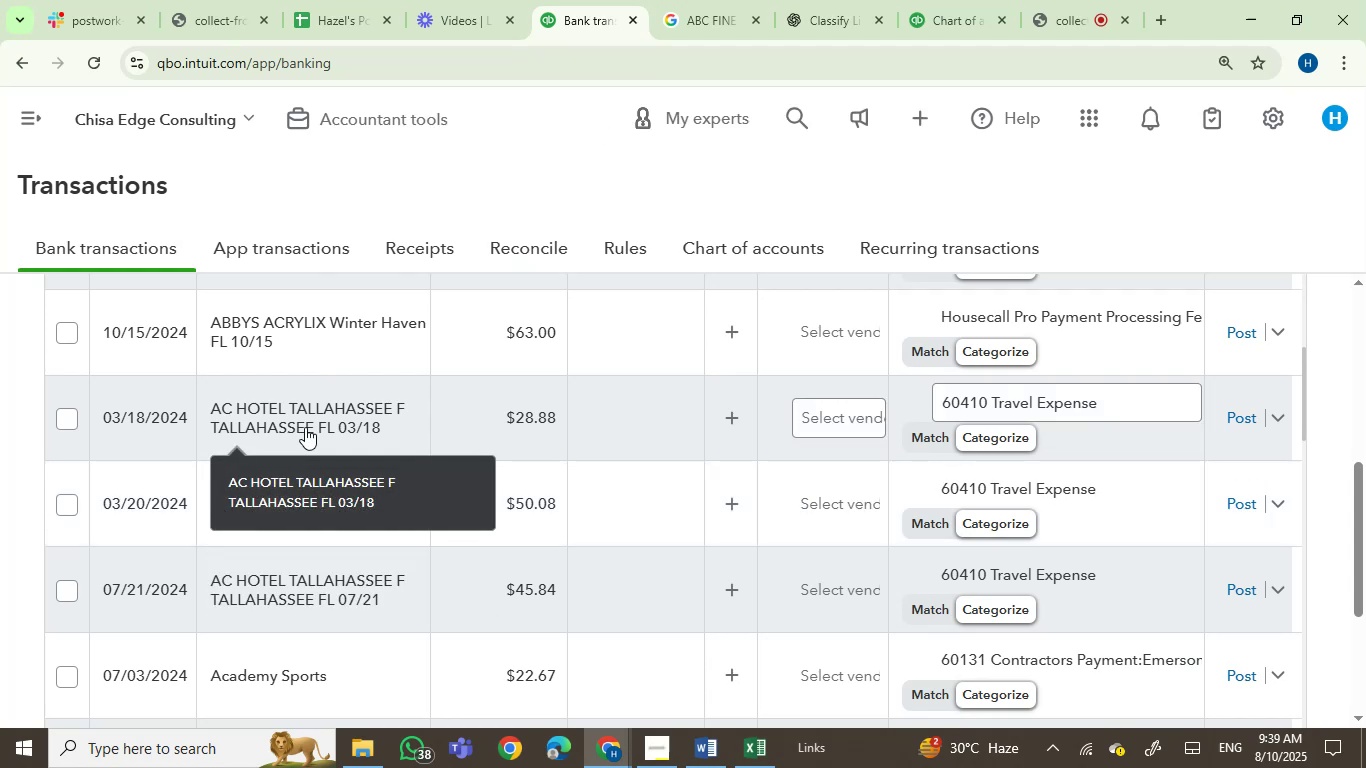 
left_click([273, 431])
 